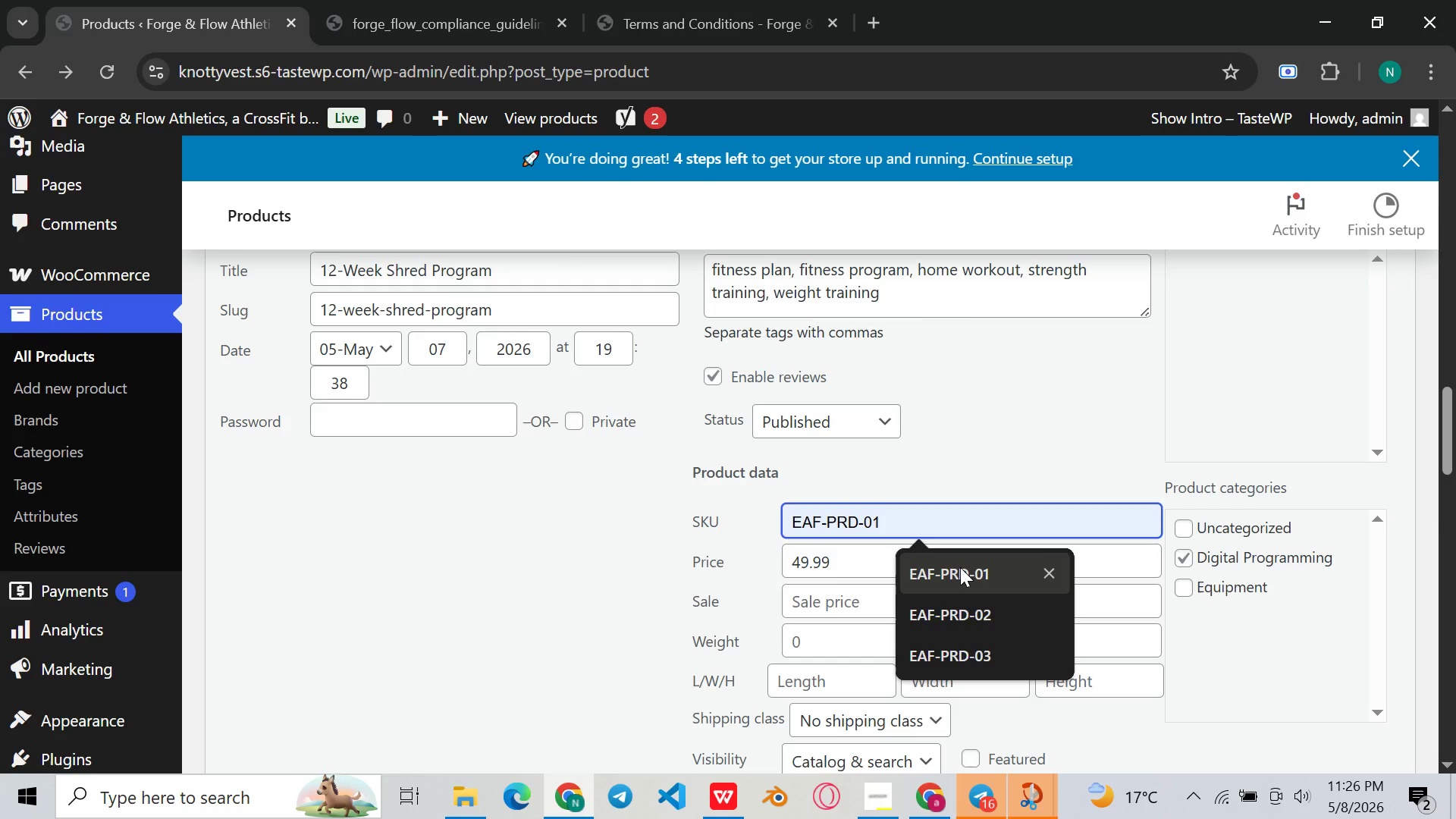 
left_click([960, 567])
 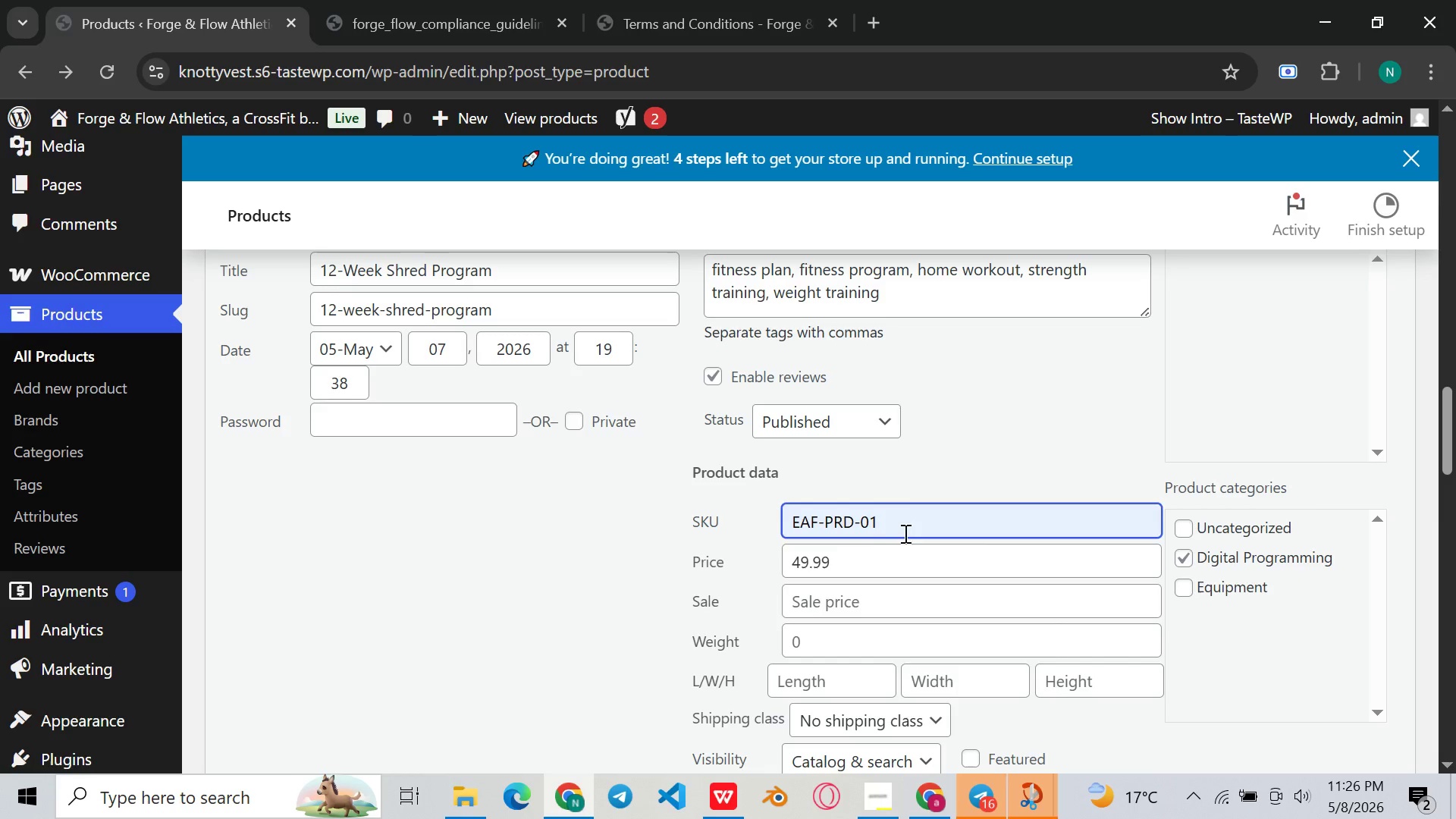 
left_click([859, 532])
 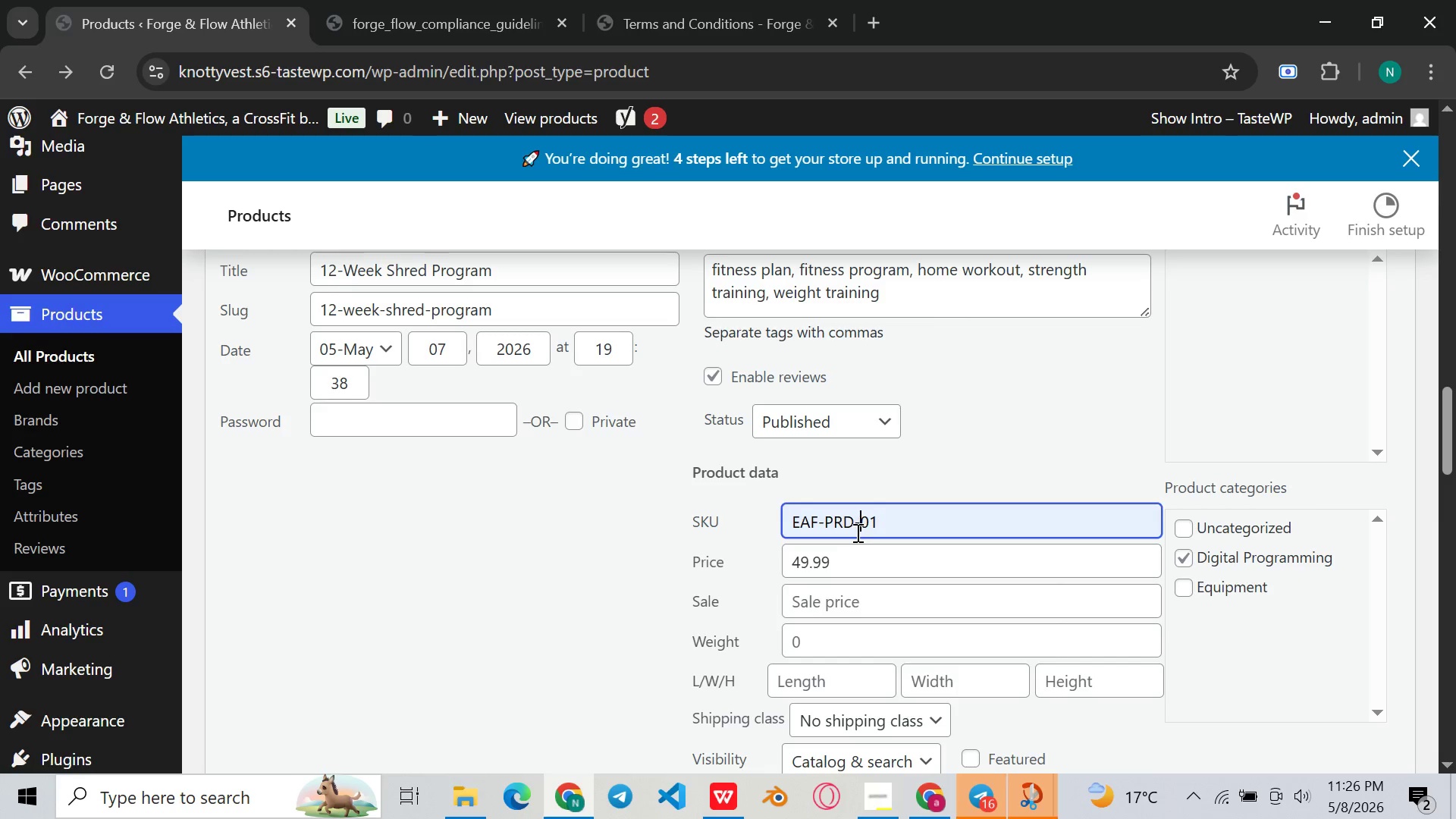 
double_click([855, 532])
 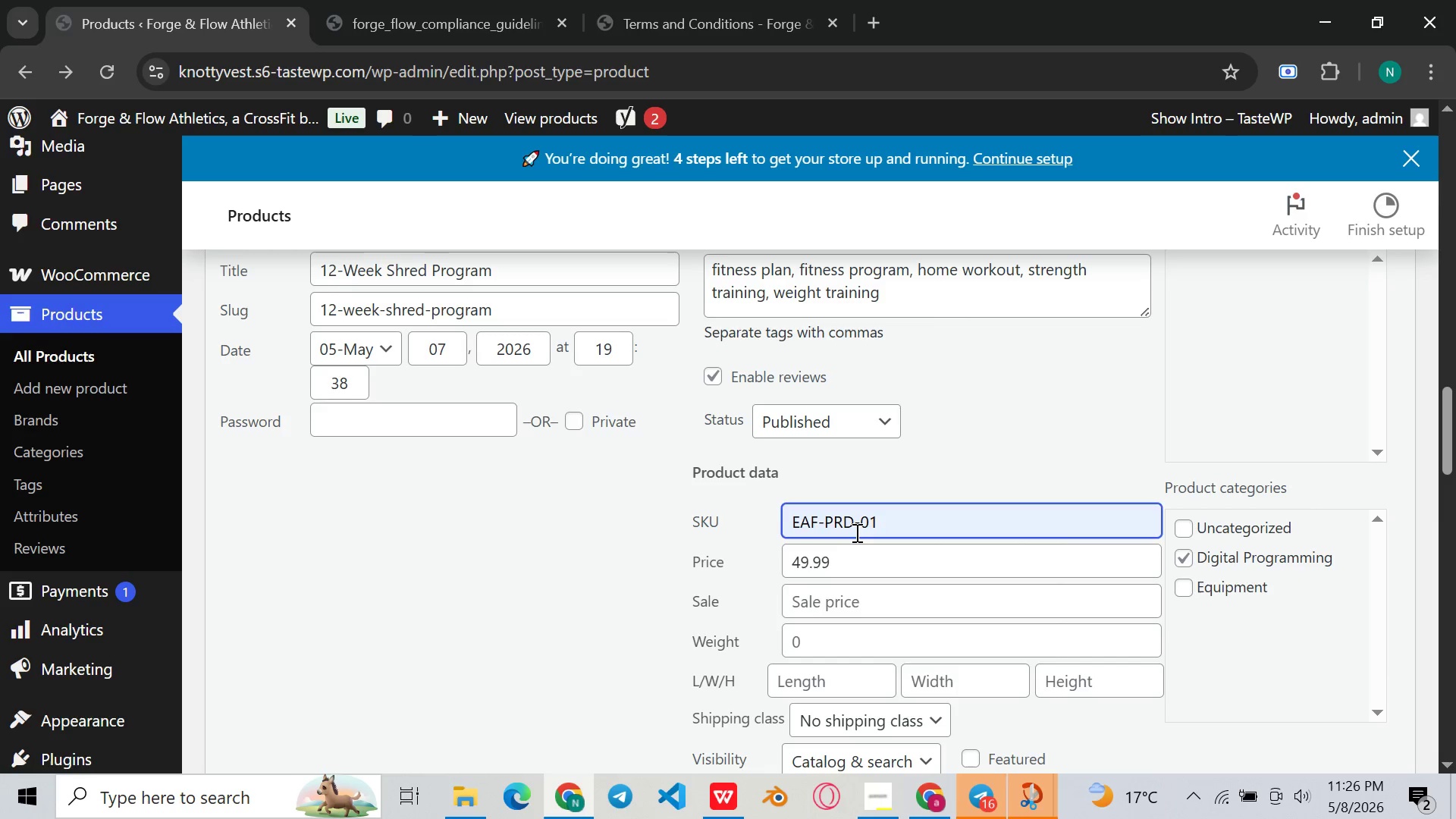 
key(Backspace)
key(Backspace)
type(ROG)
 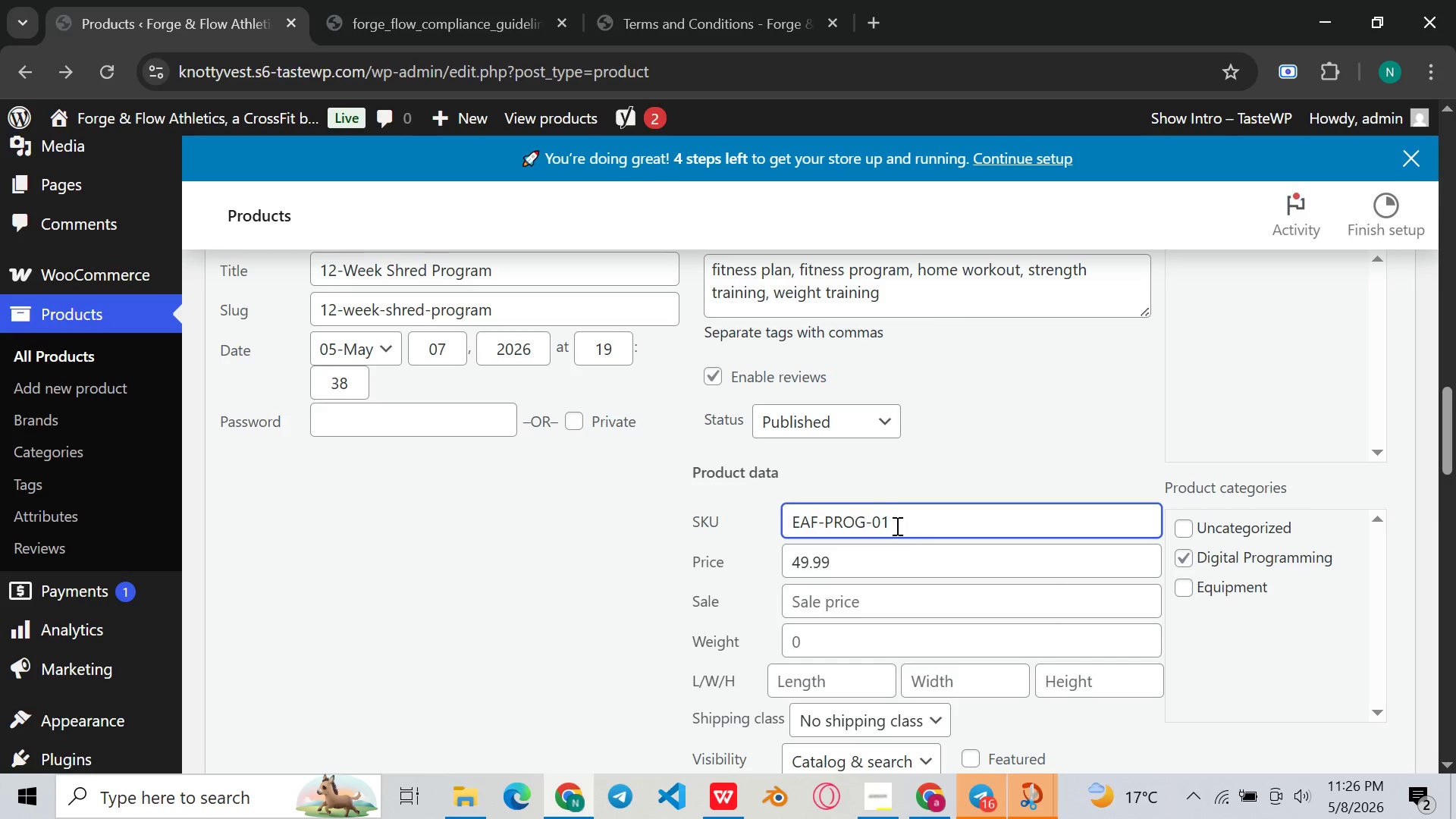 
left_click([883, 523])
 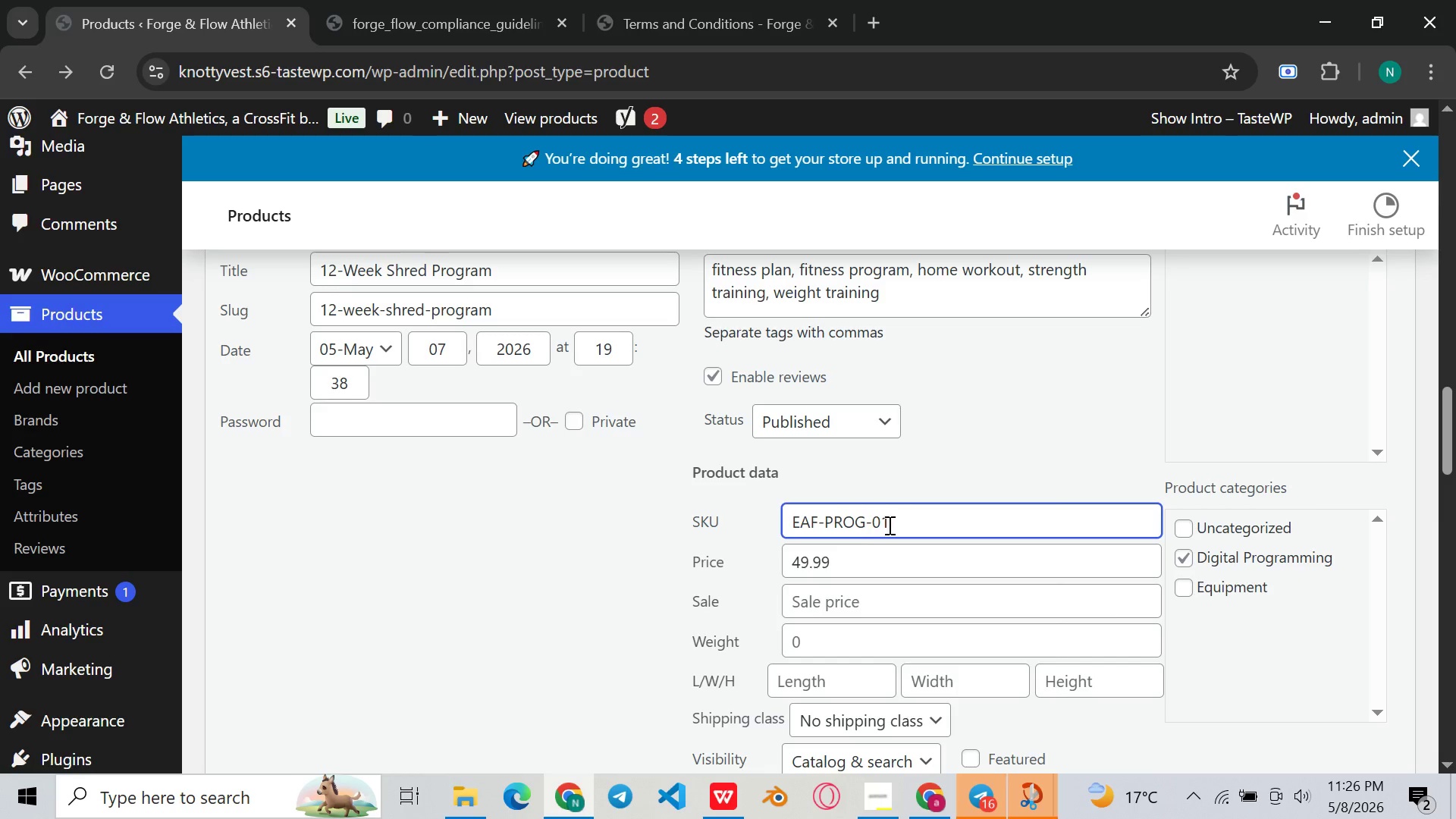 
key(0)
 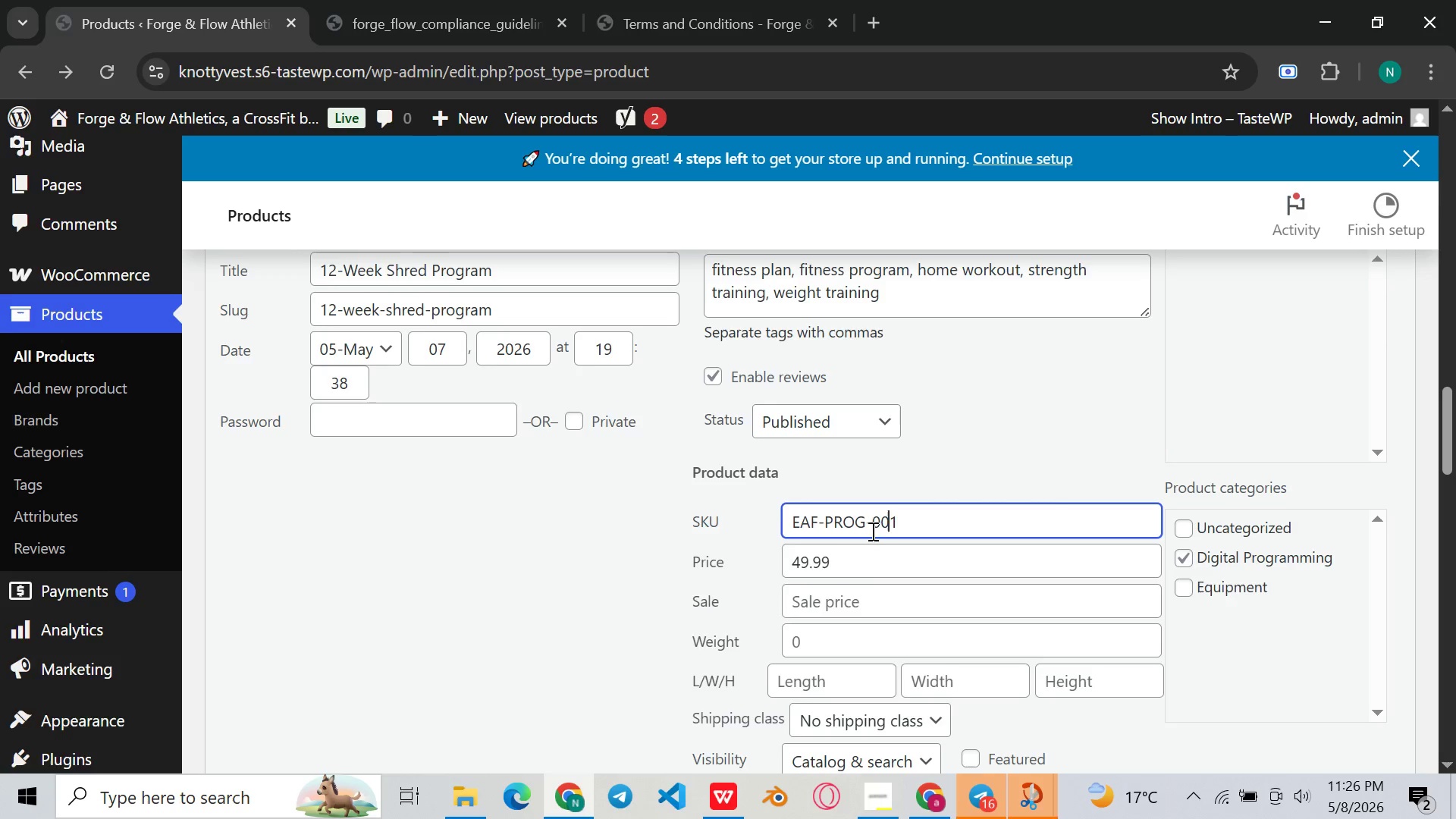 
scroll: coordinate [871, 532], scroll_direction: down, amount: 2.0
 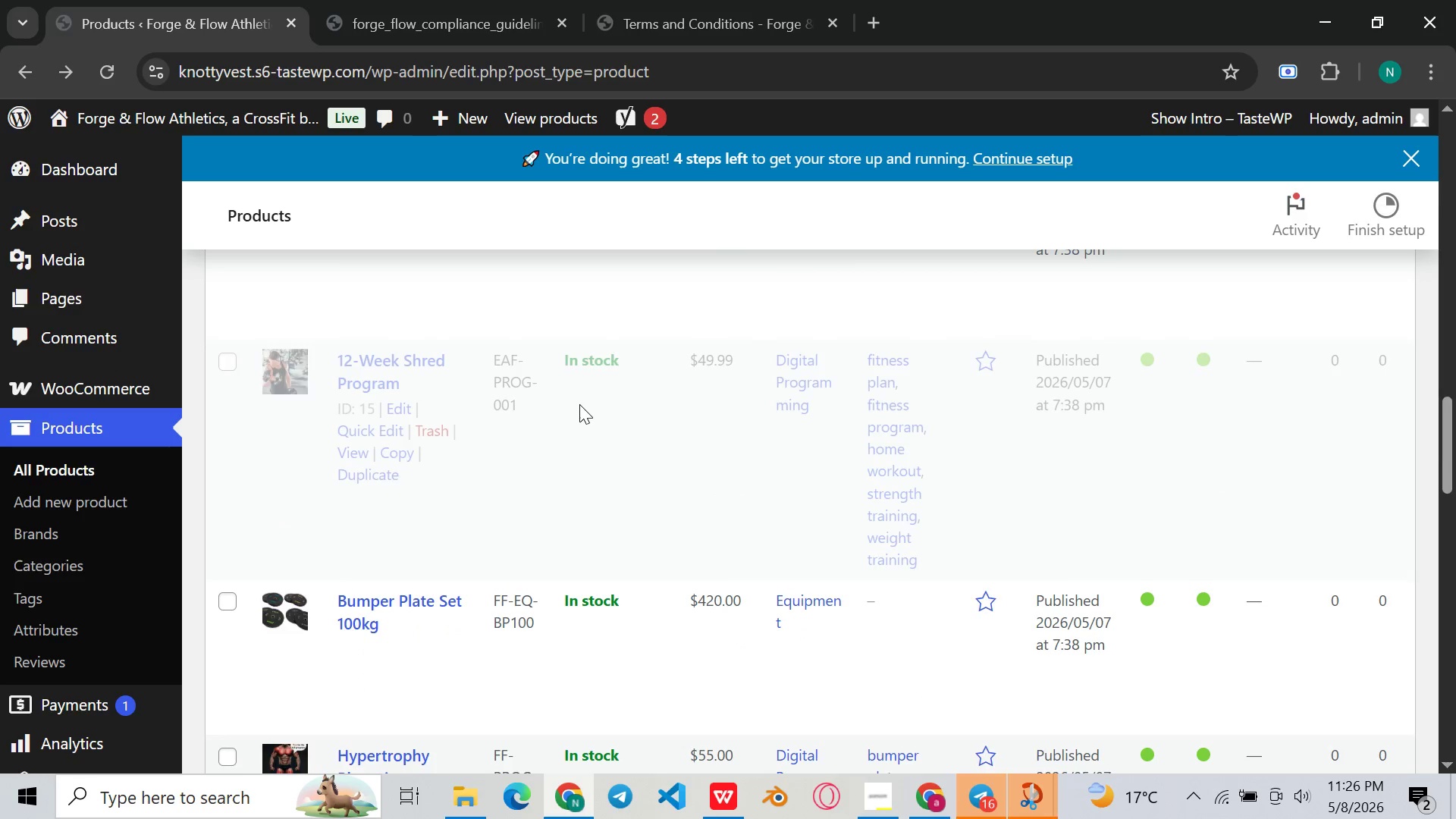 
scroll: coordinate [579, 404], scroll_direction: none, amount: 0.0
 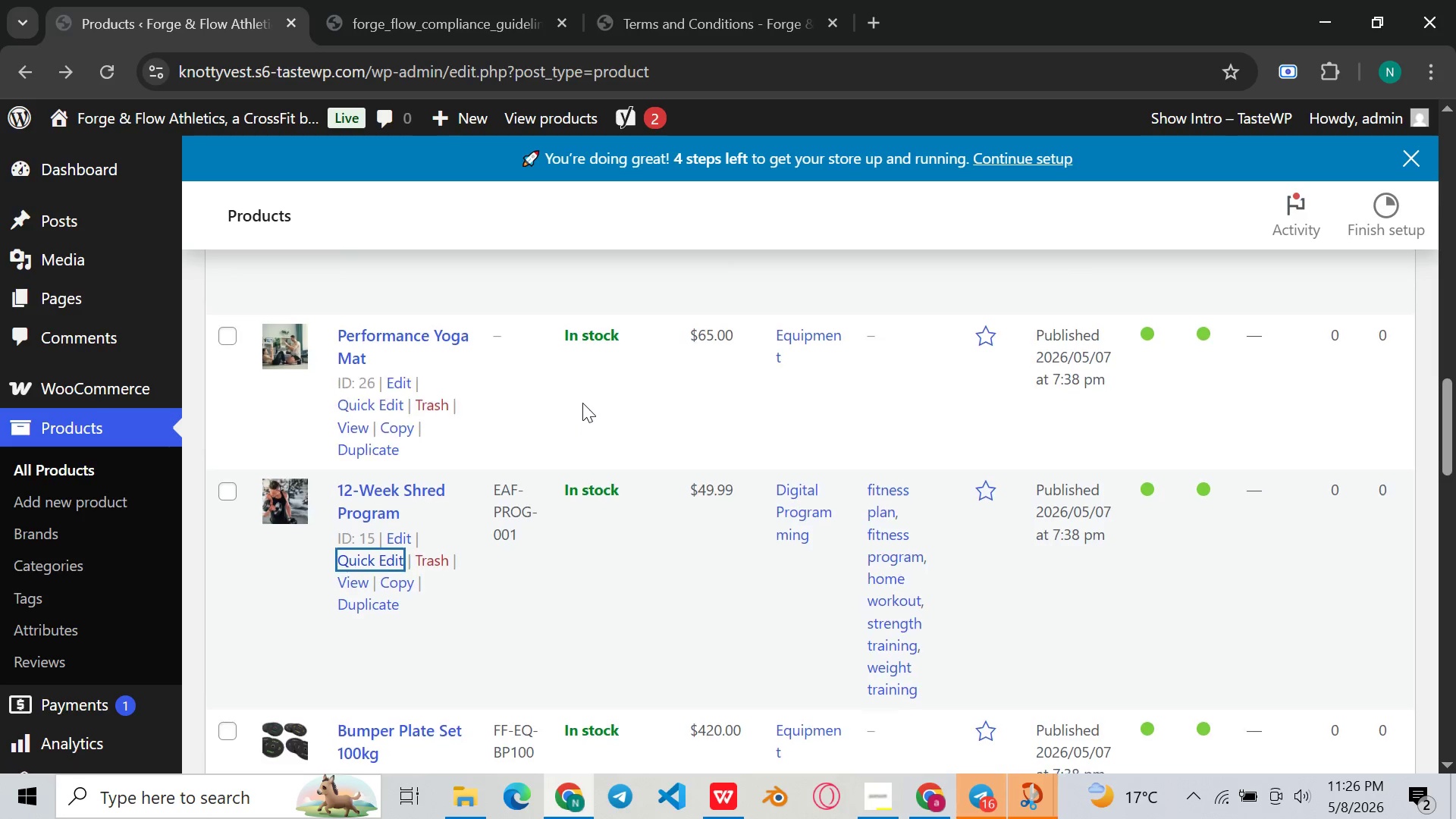 
scroll: coordinate [582, 403], scroll_direction: up, amount: 1.0
 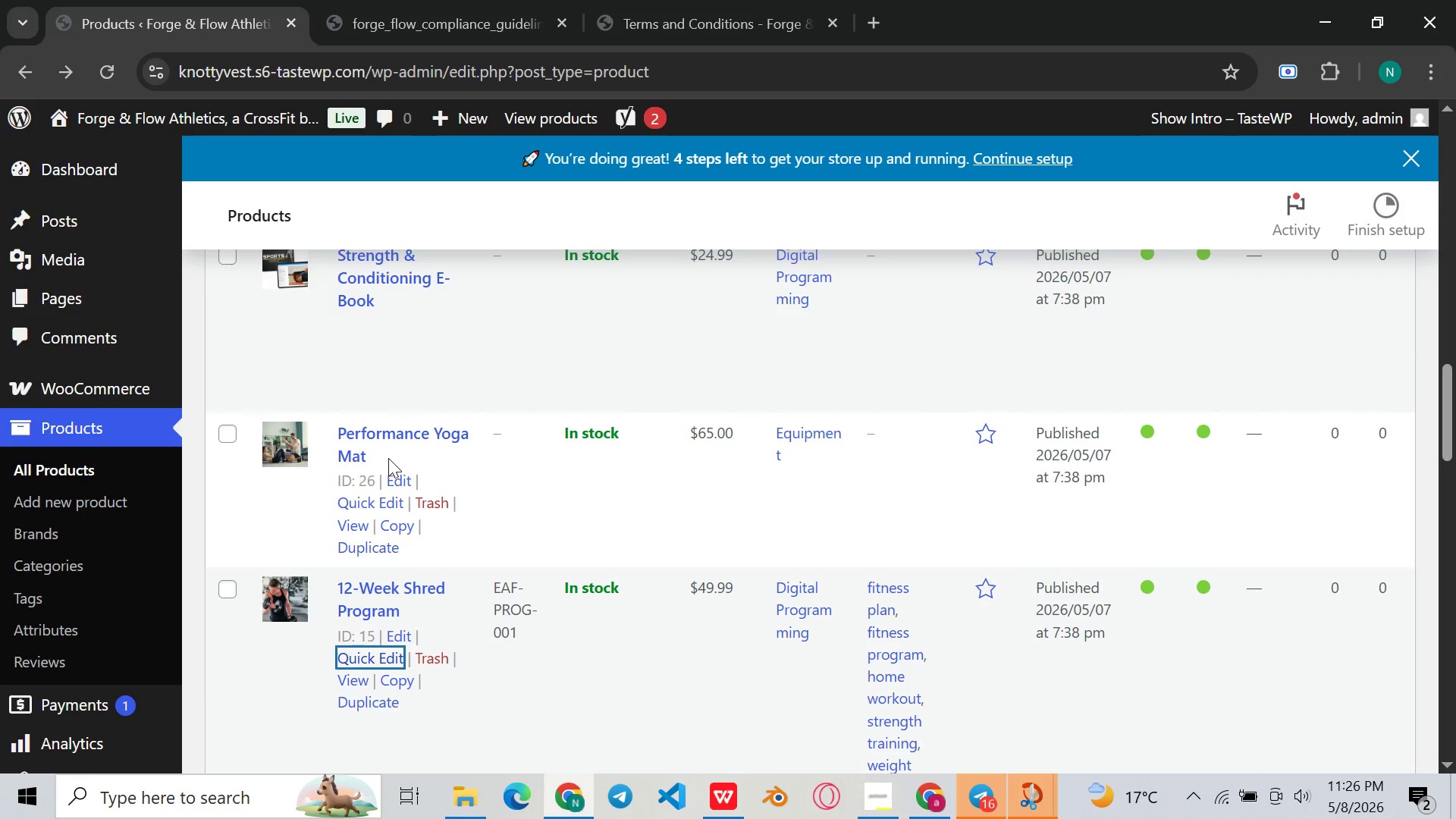 
left_click([356, 497])
 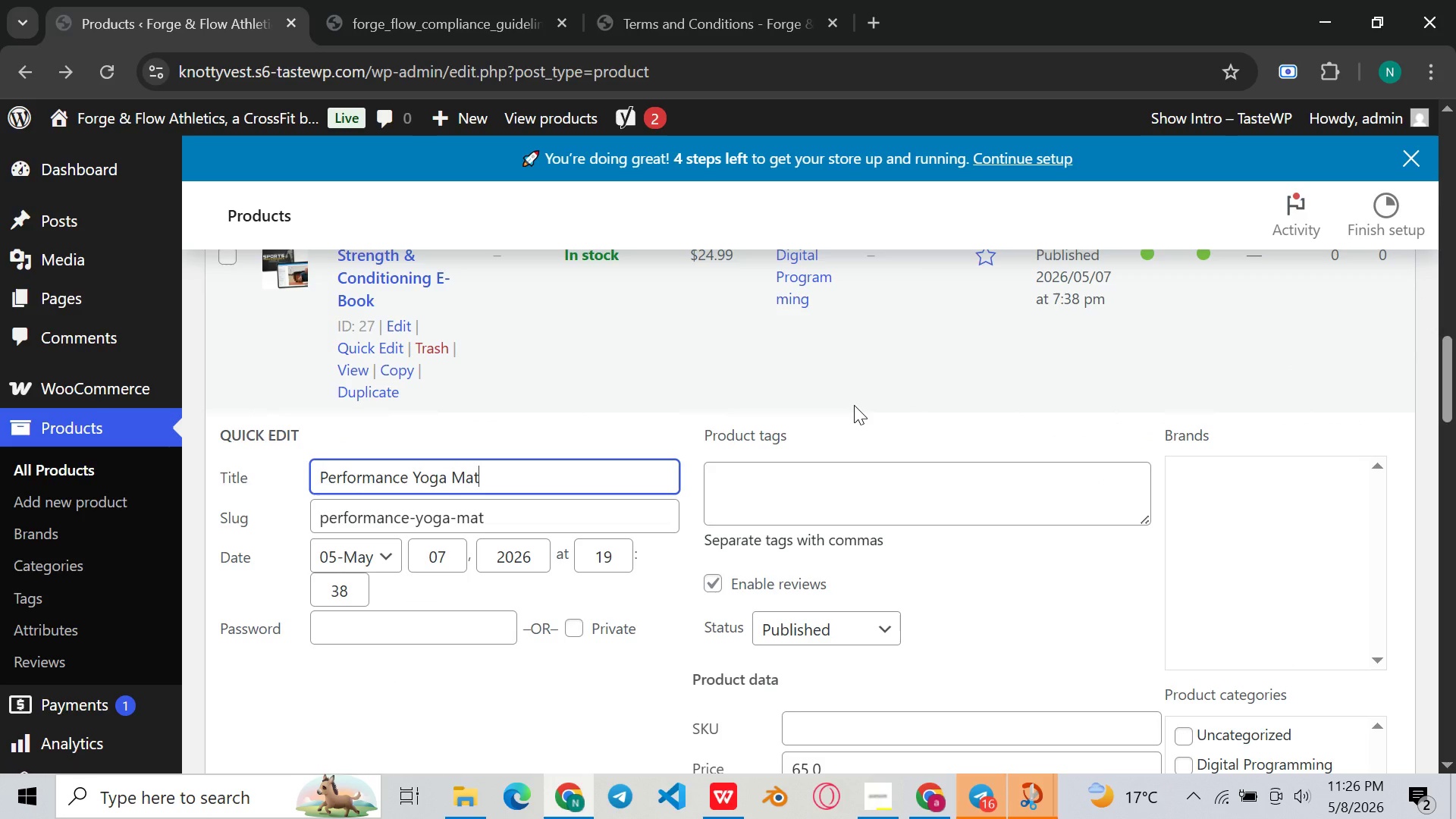 
scroll: coordinate [854, 405], scroll_direction: none, amount: 0.0
 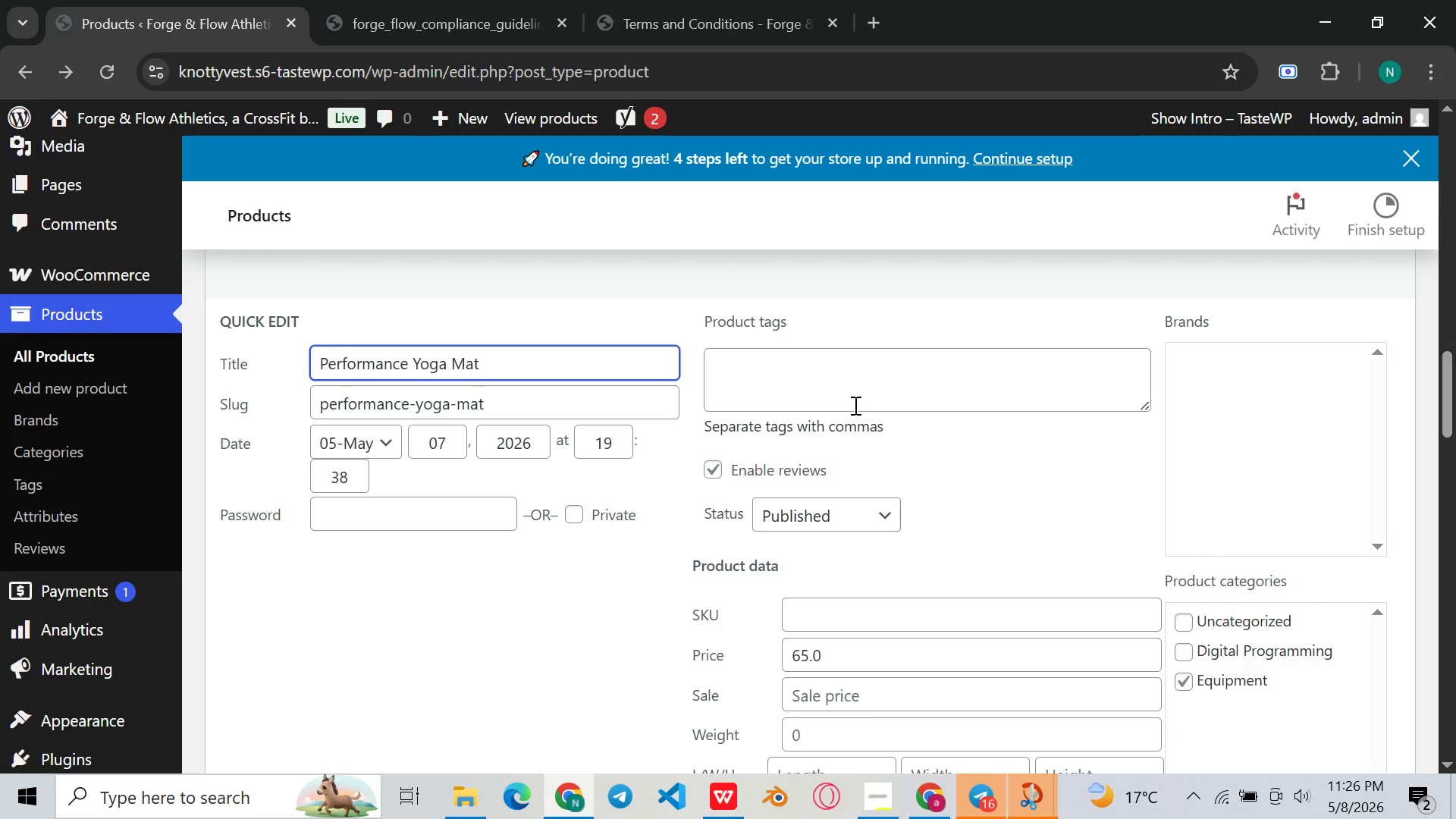 
wait(10.64)
 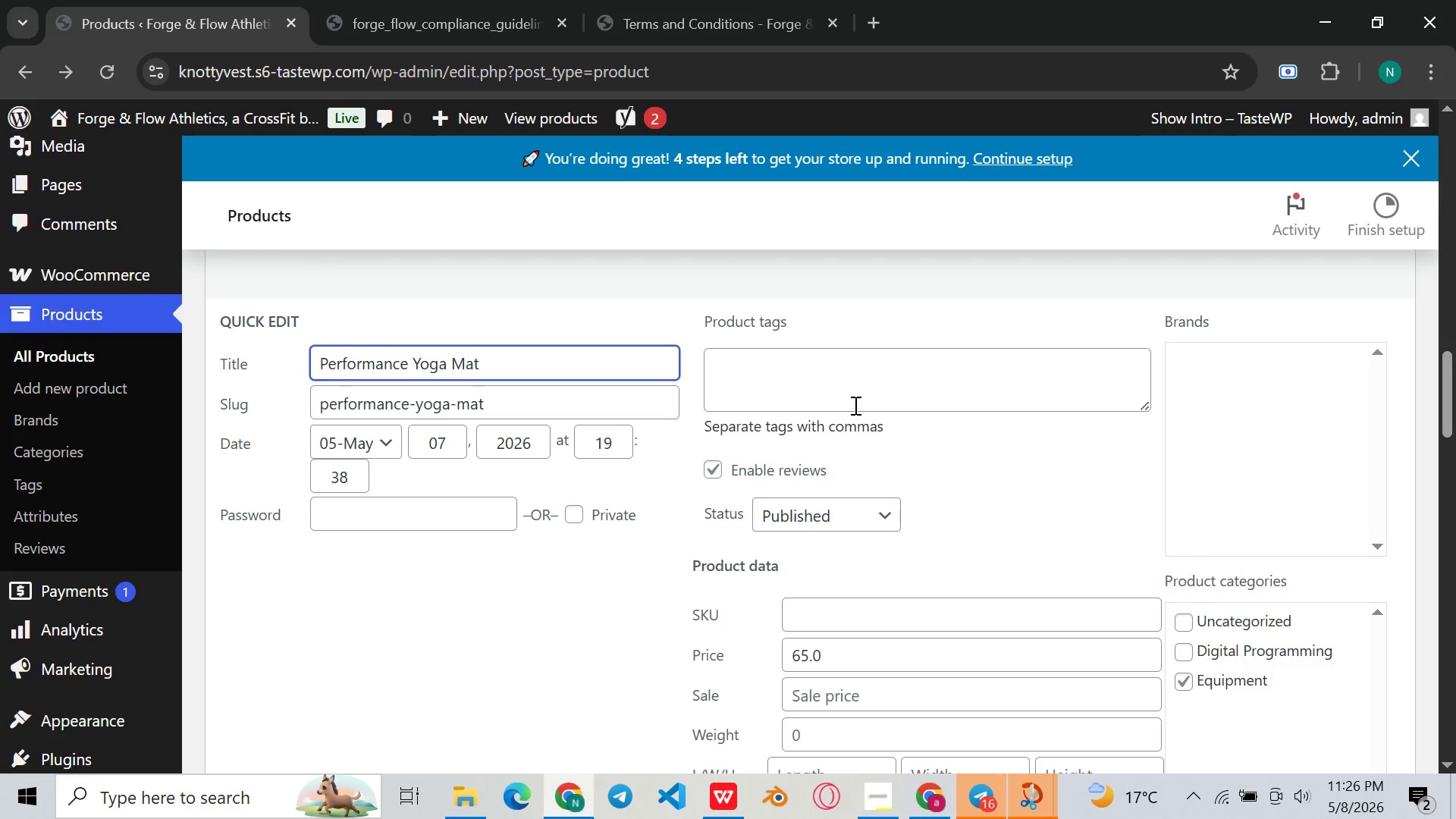 
left_click([893, 604])
 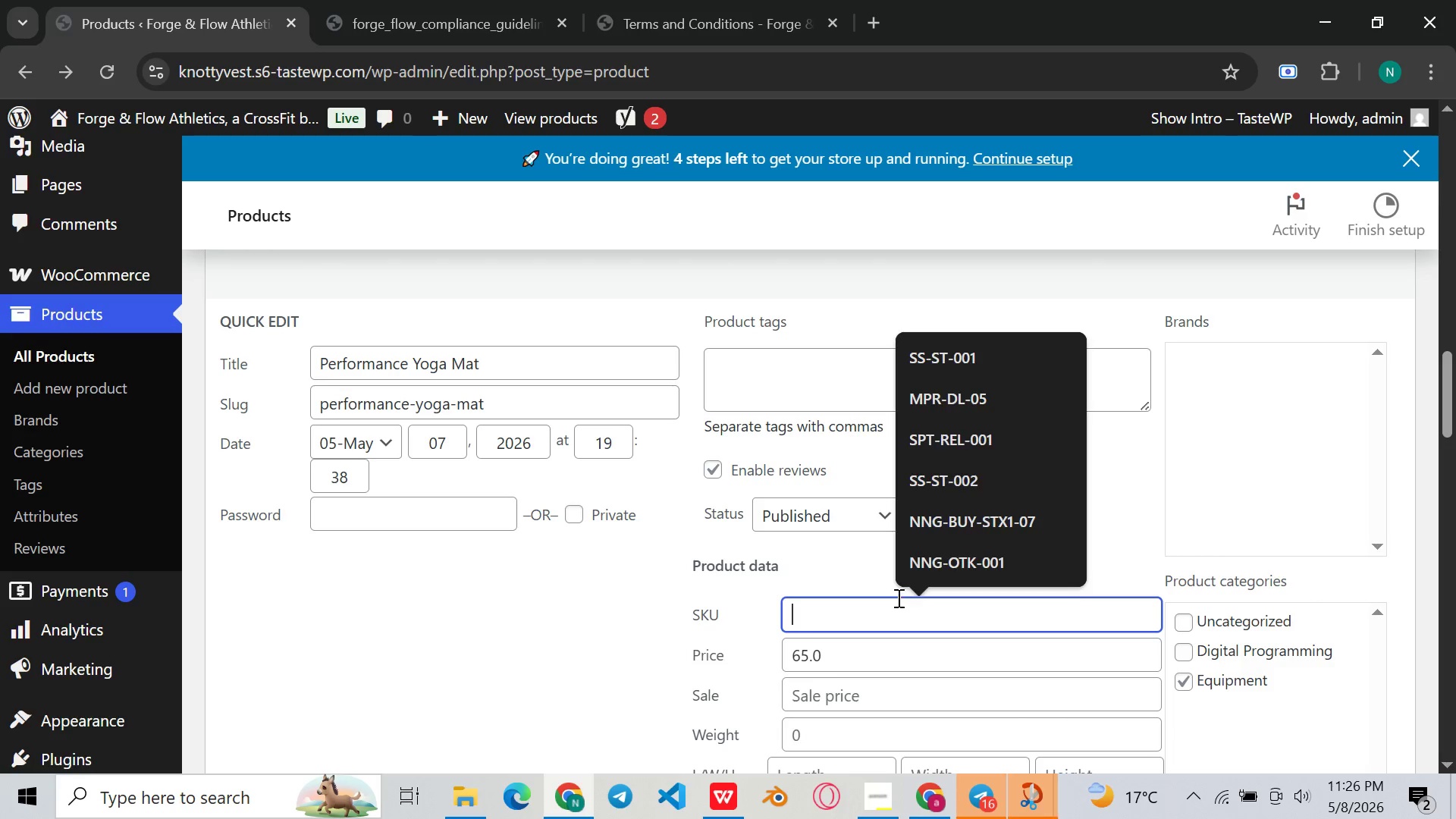 
type(FF)
 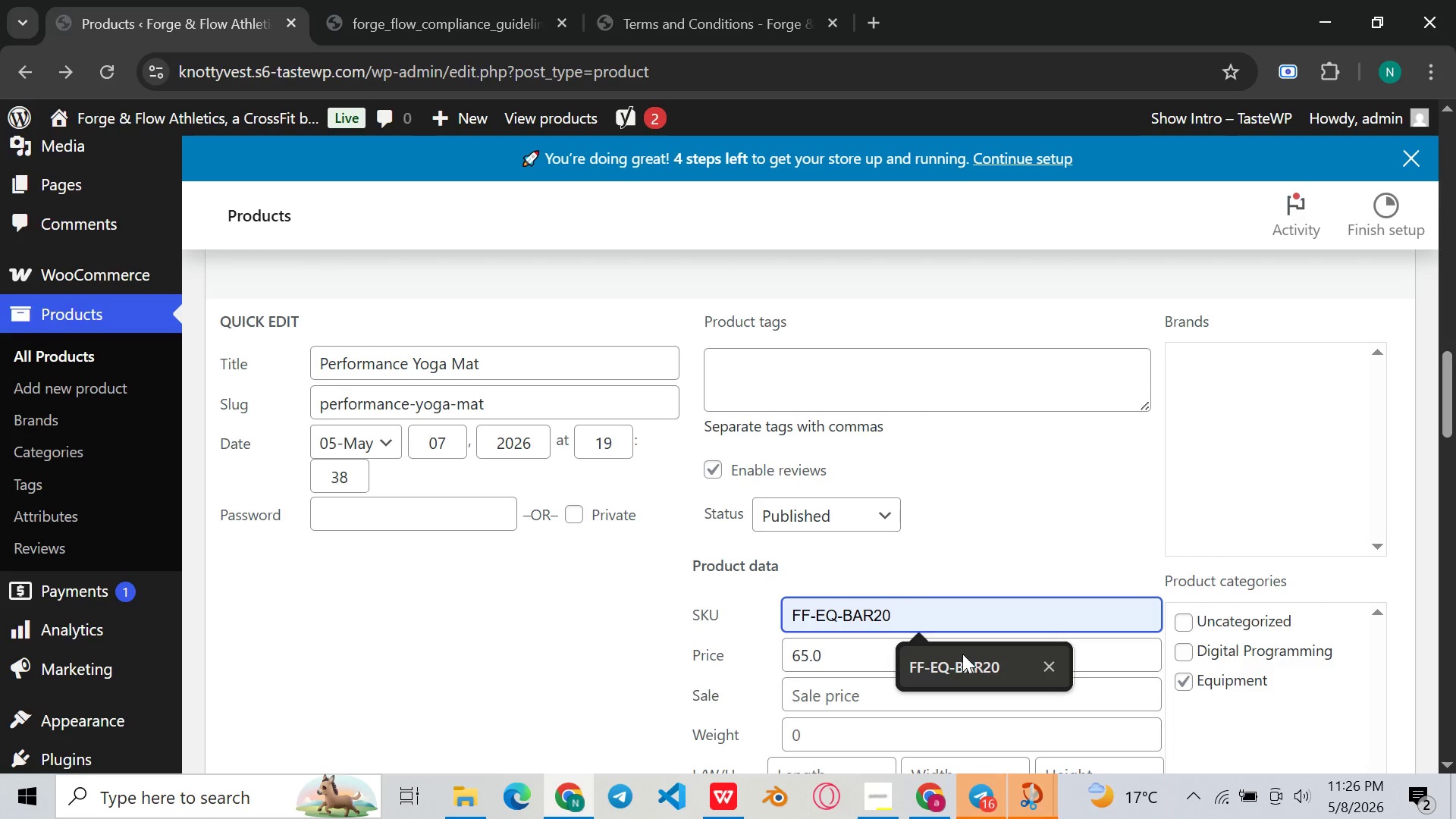 
left_click([962, 654])
 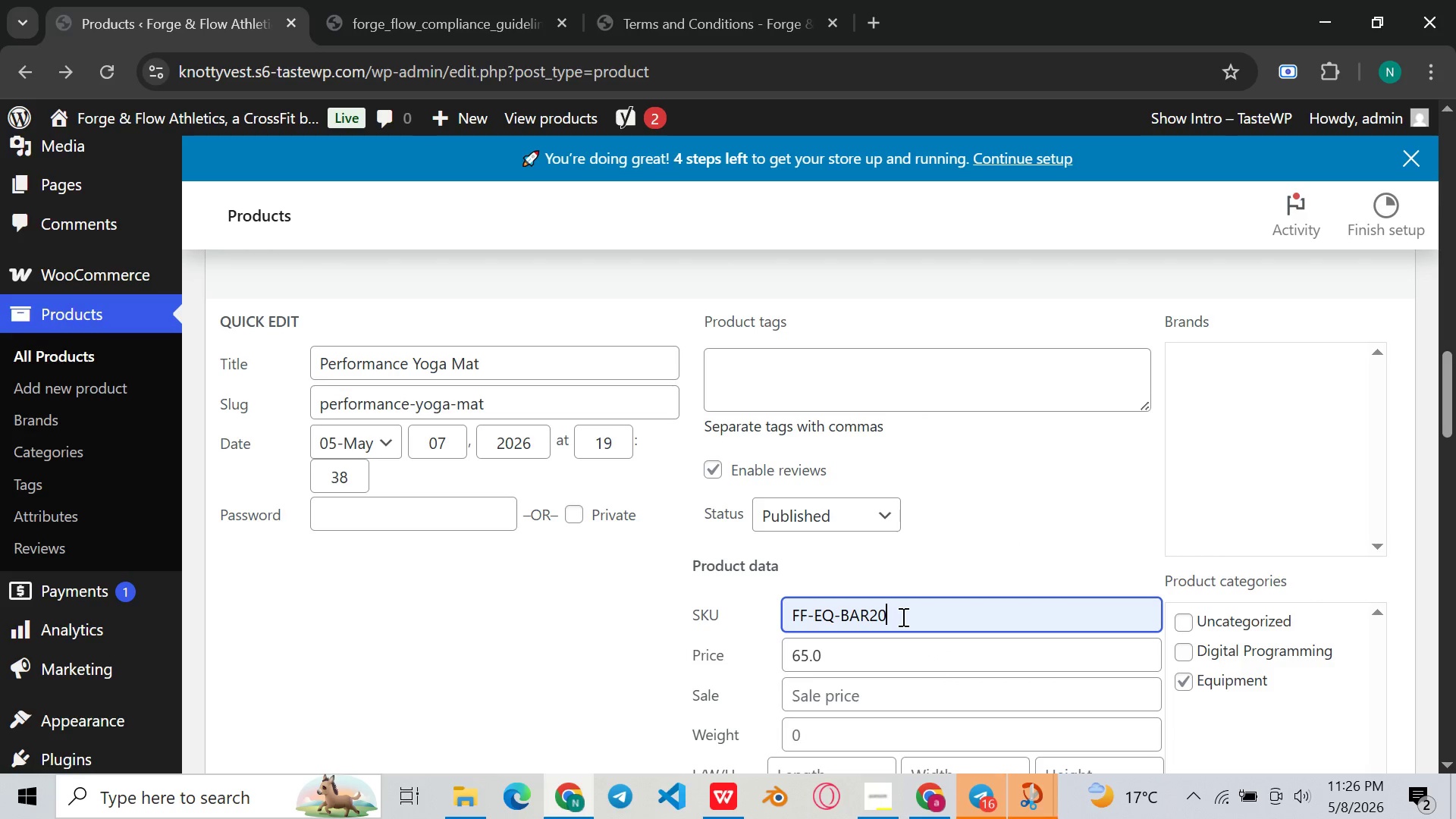 
key(Backspace)
 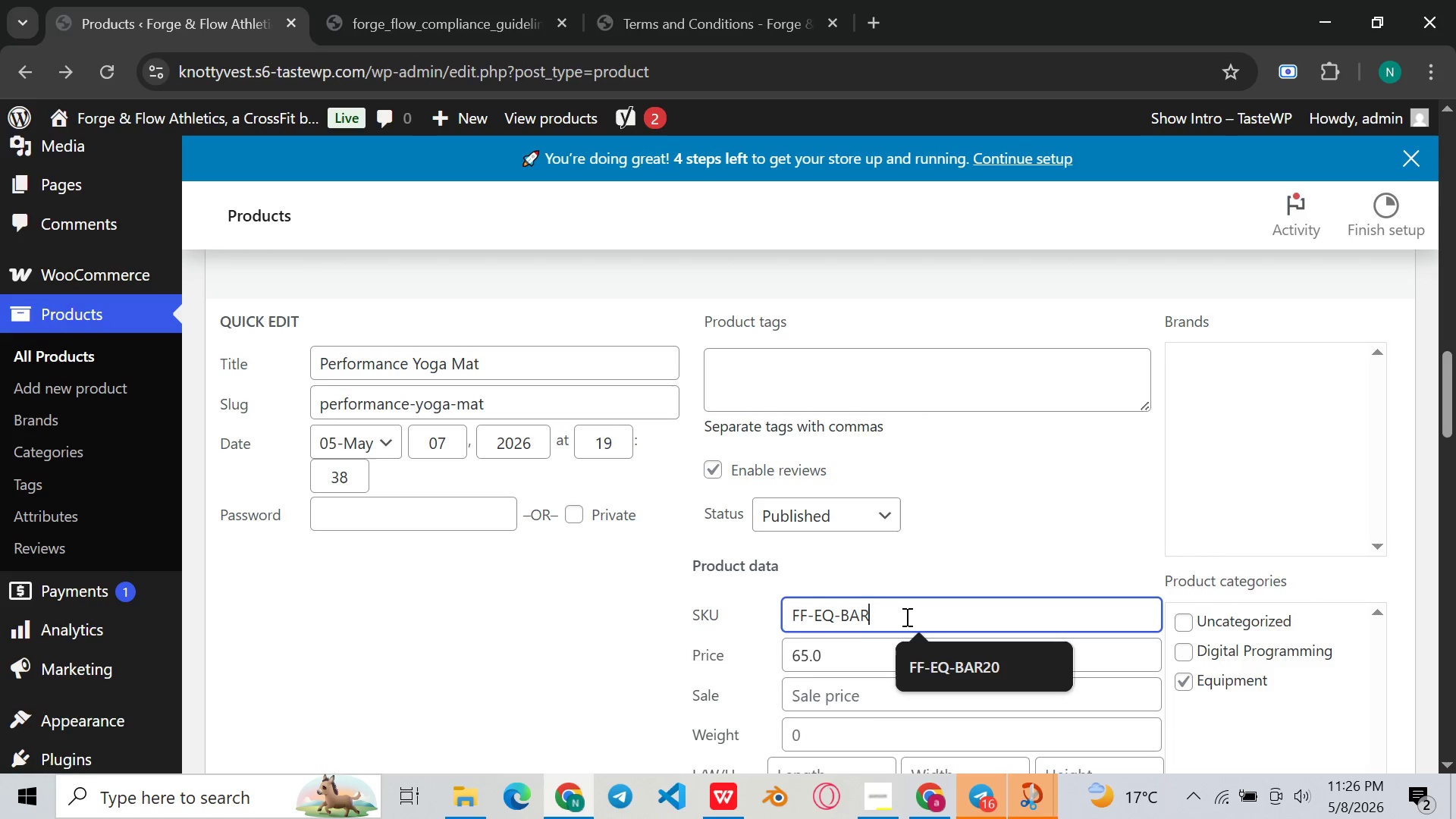 
key(Backspace)
 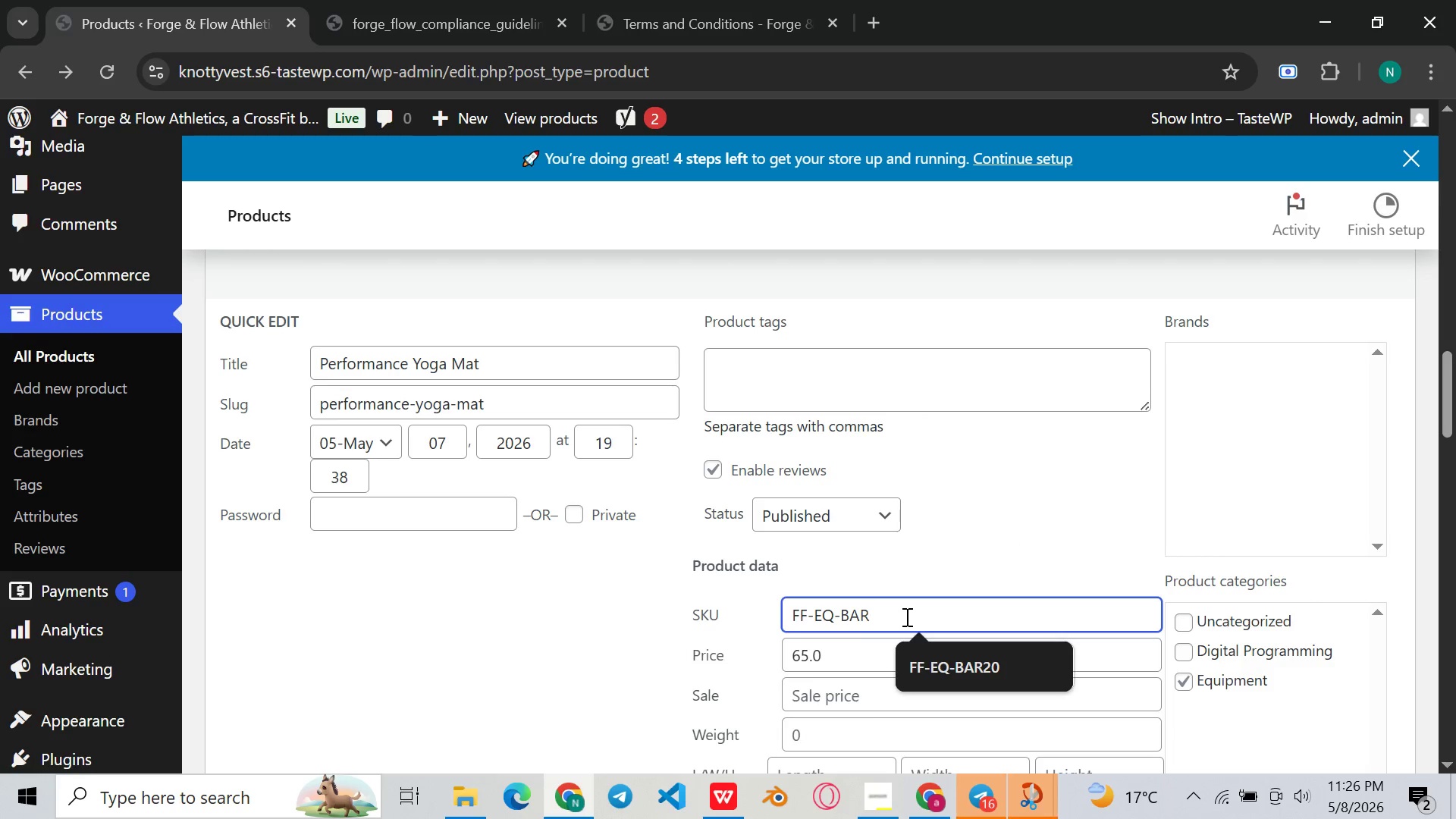 
key(Backspace)
 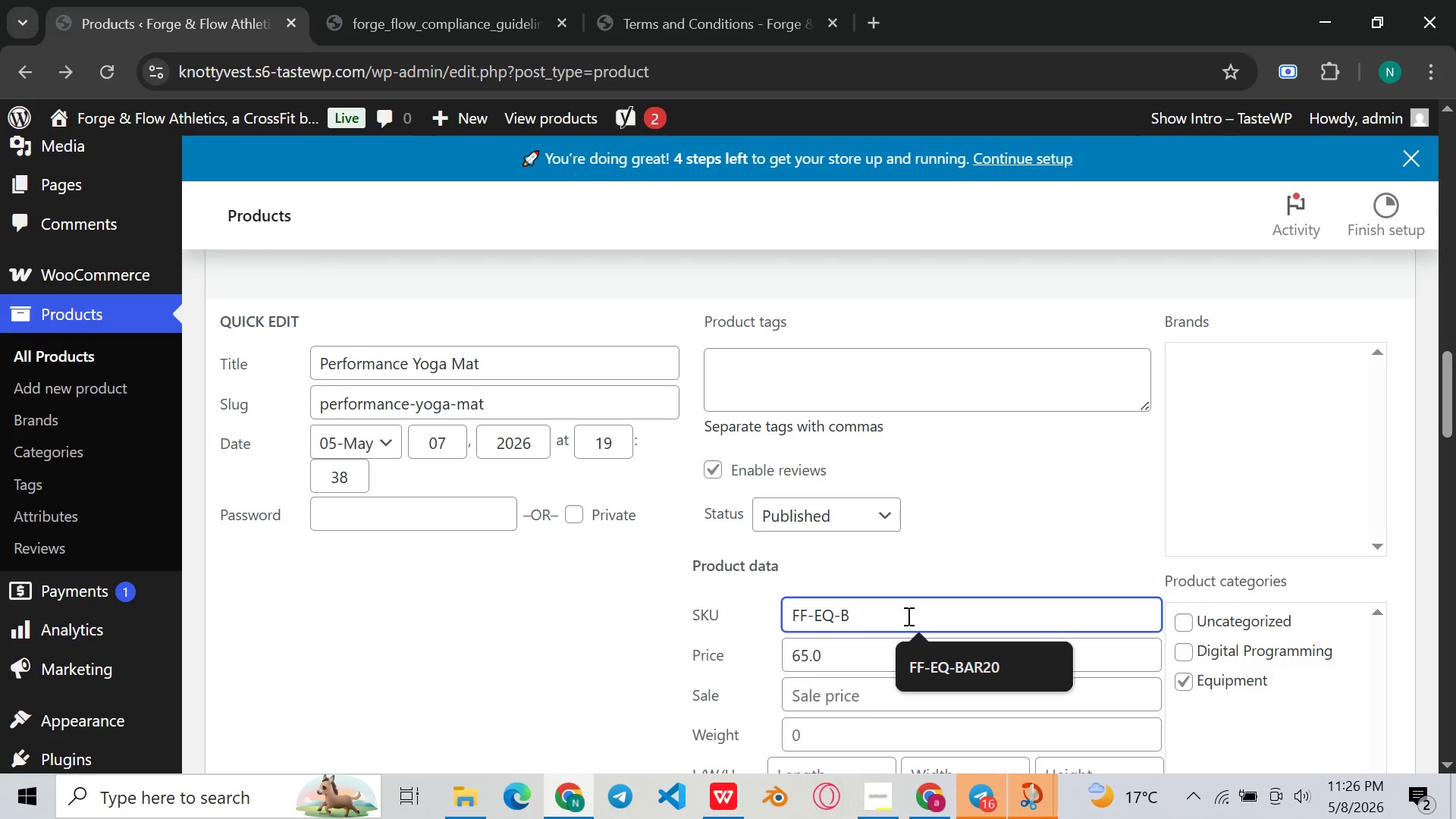 
key(Backspace)
 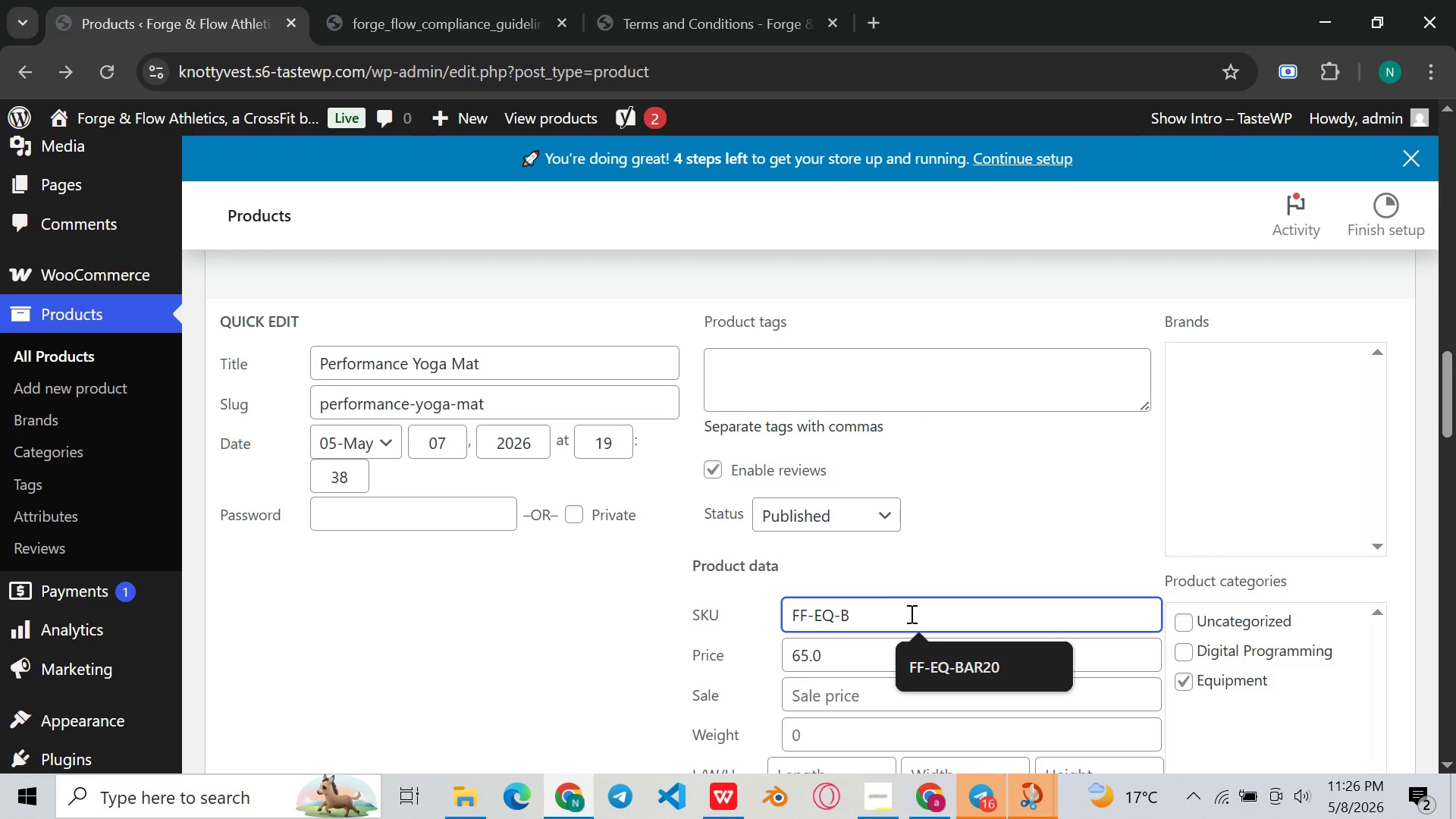 
key(Backspace)
 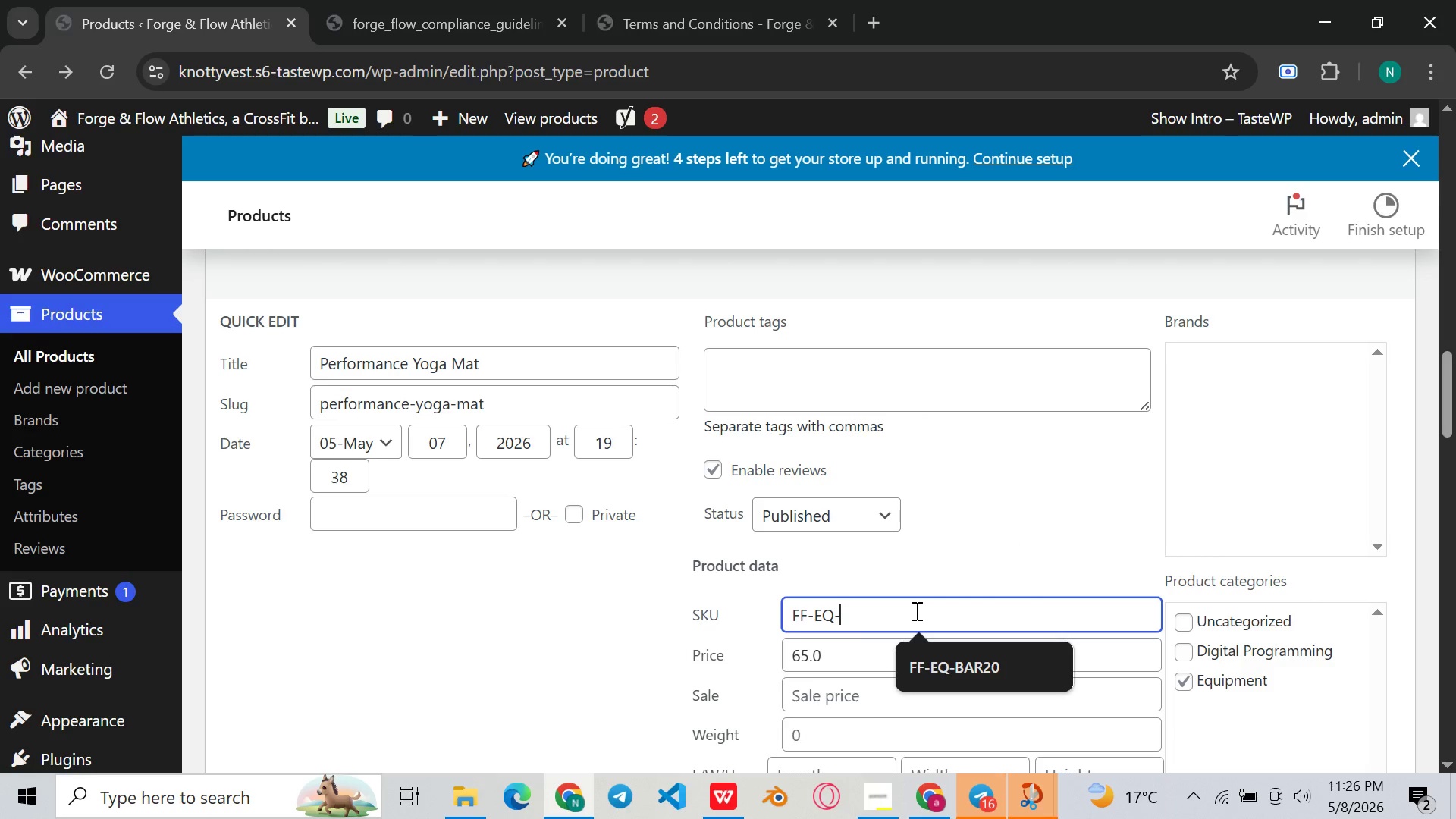 
type(YM01)
 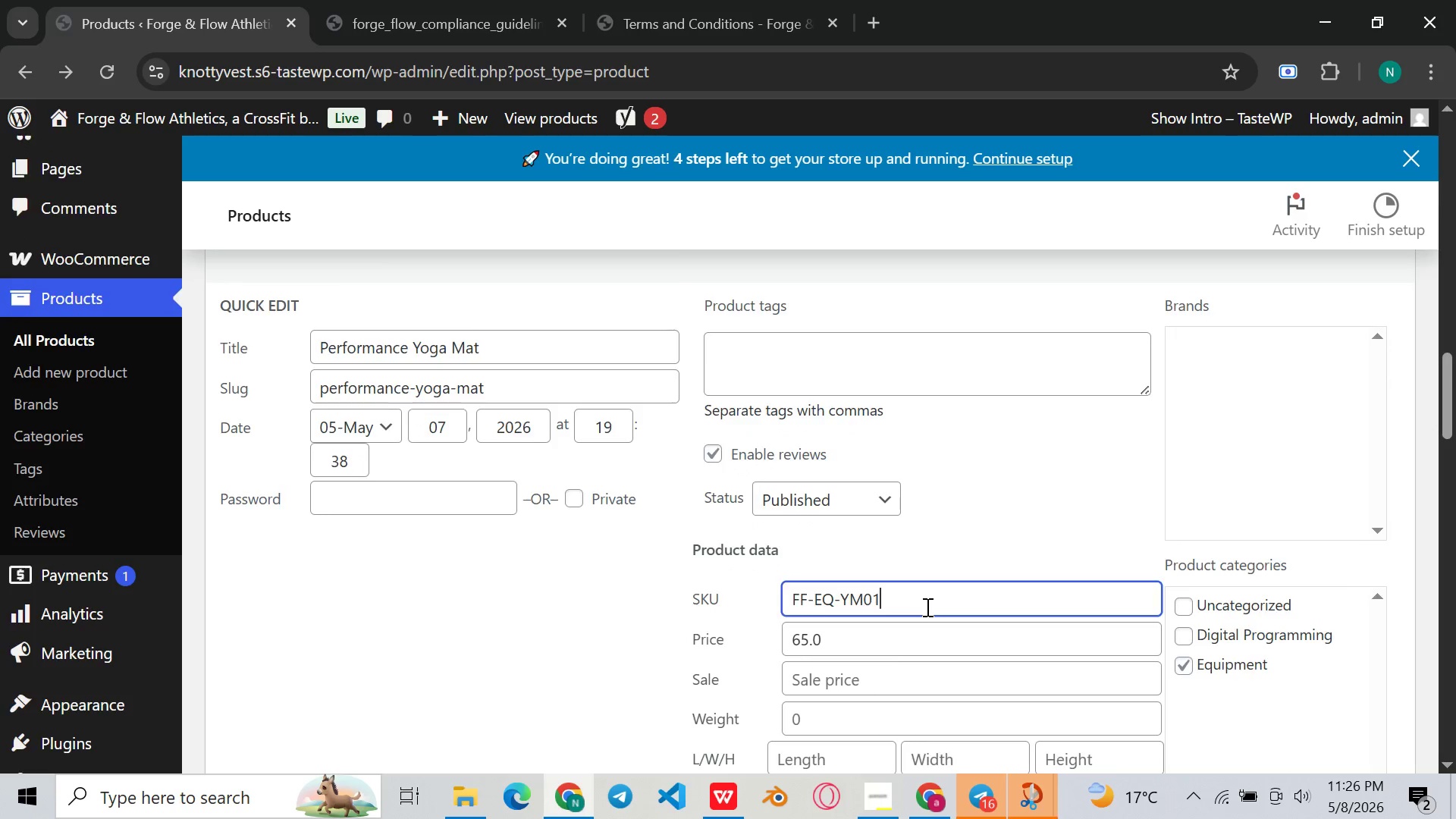 
scroll: coordinate [492, 599], scroll_direction: down, amount: 4.0
 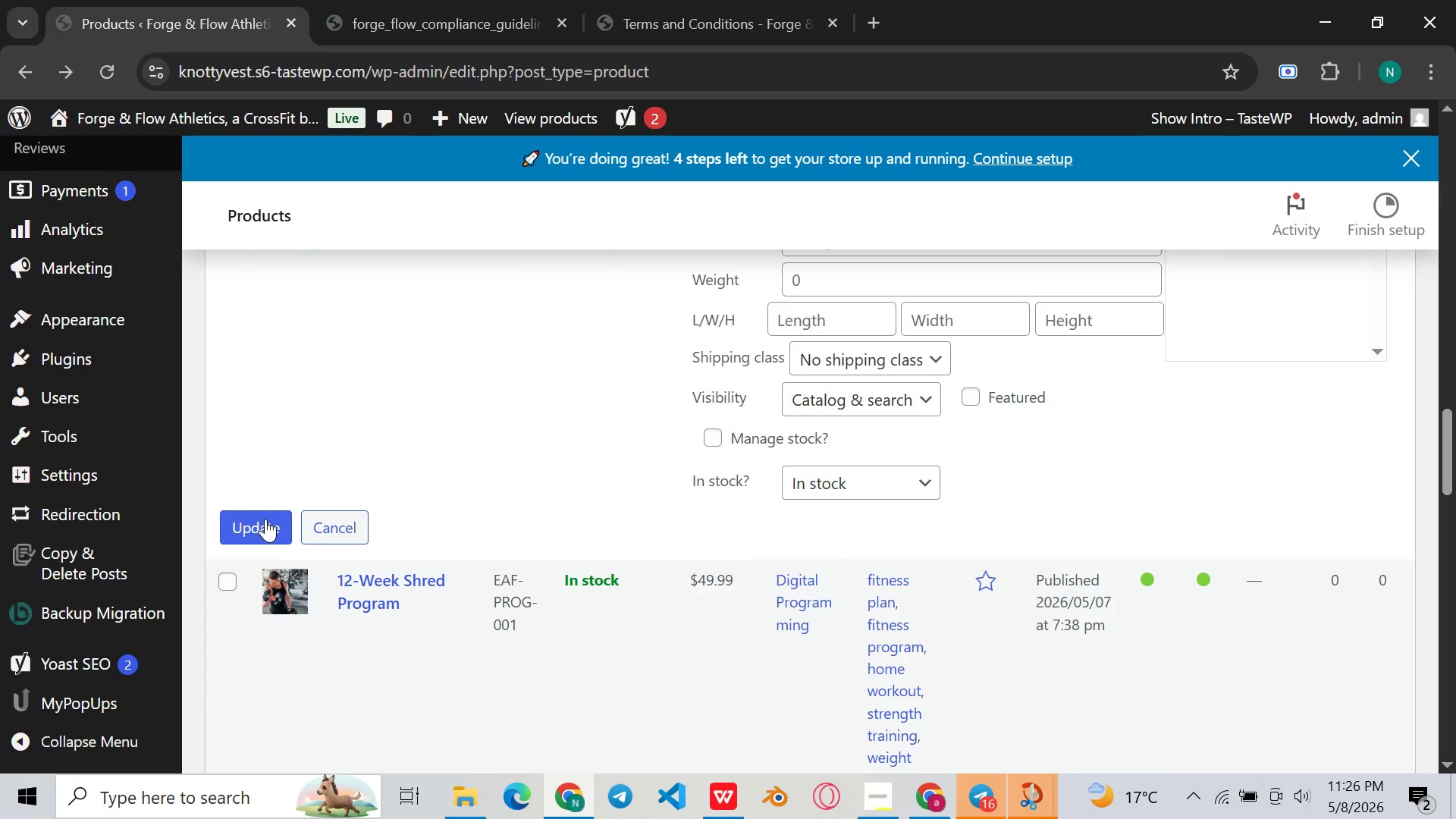 
left_click([262, 523])
 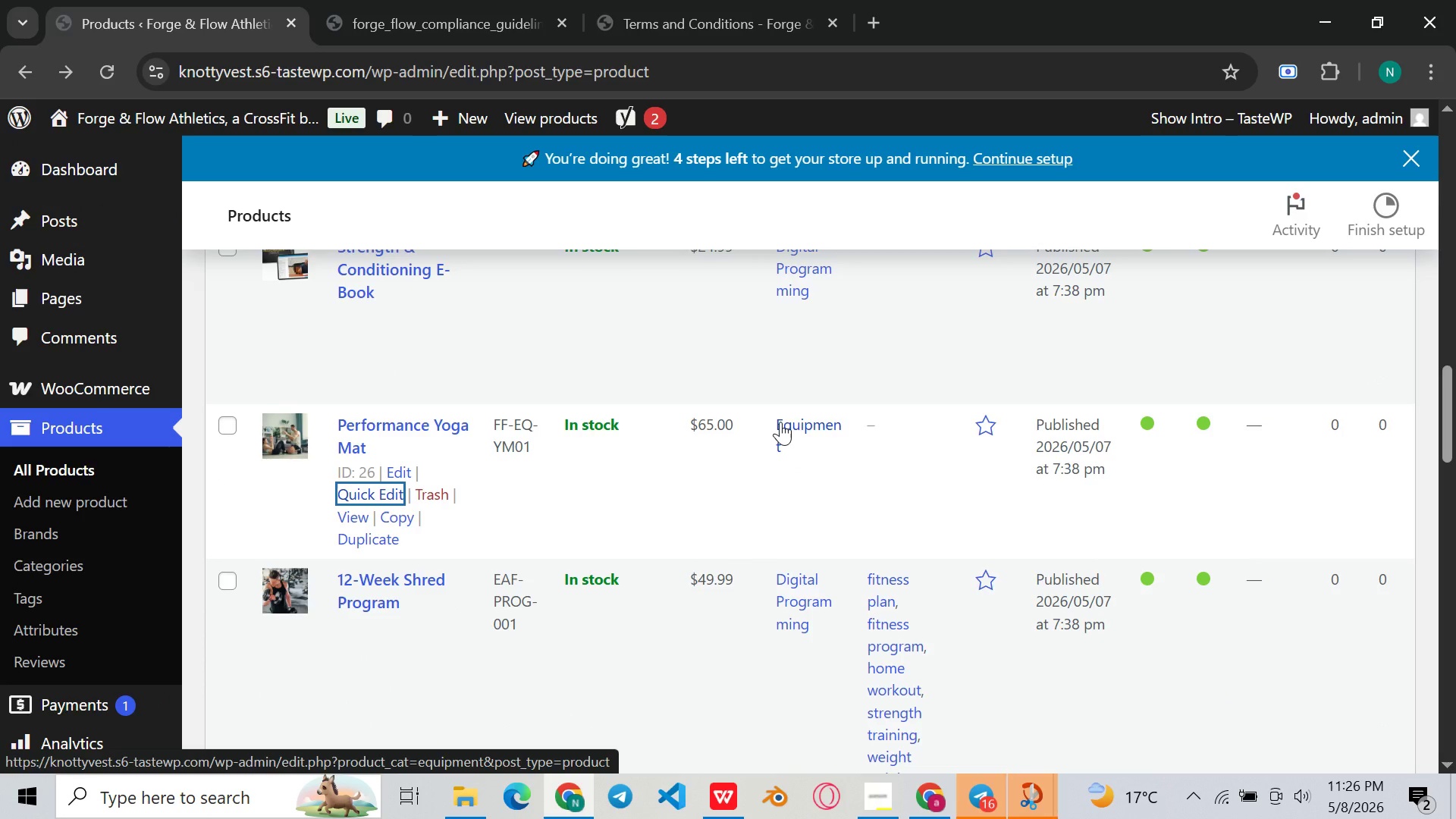 
wait(5.95)
 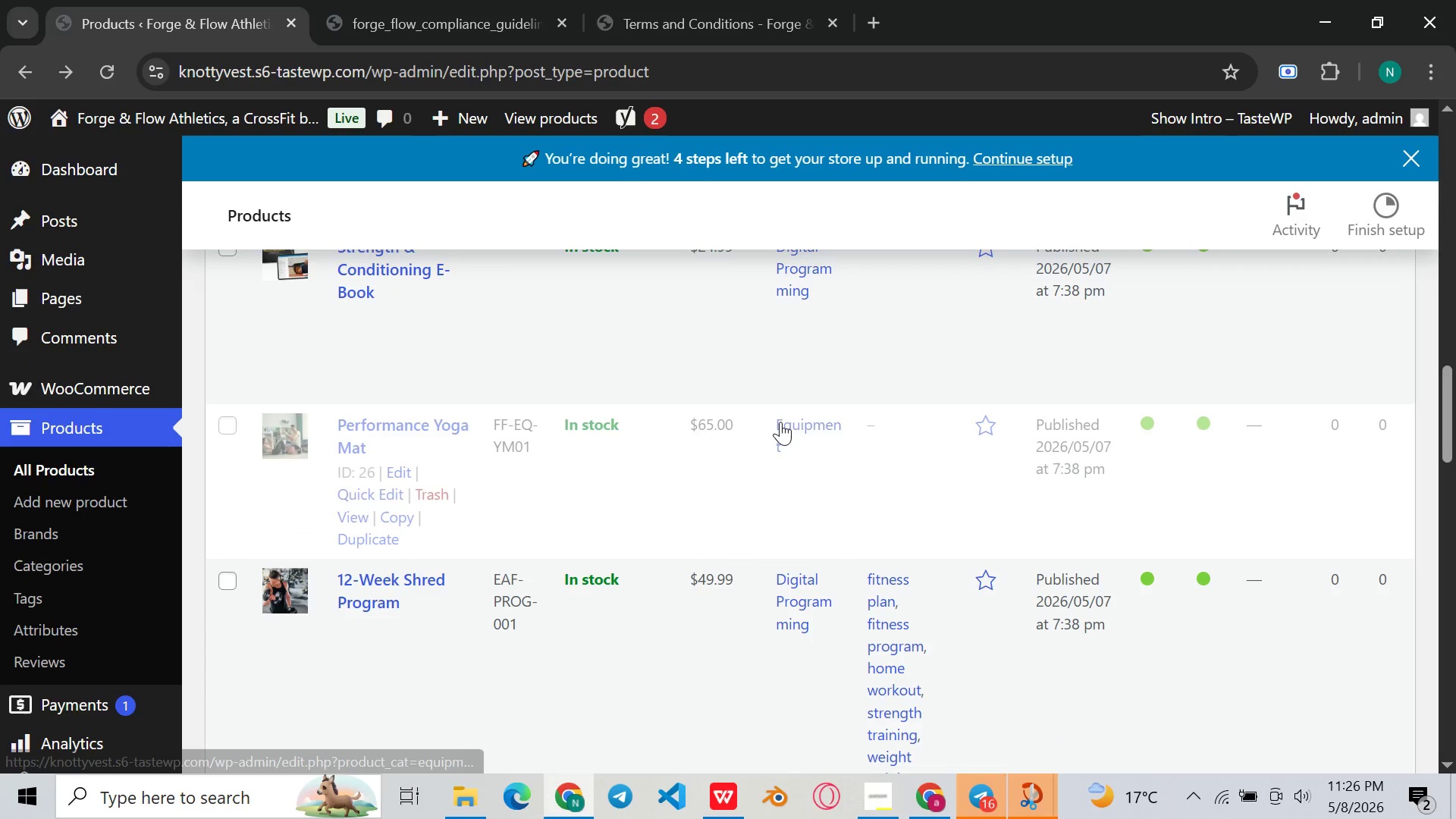 
scroll: coordinate [798, 408], scroll_direction: up, amount: 1.0
 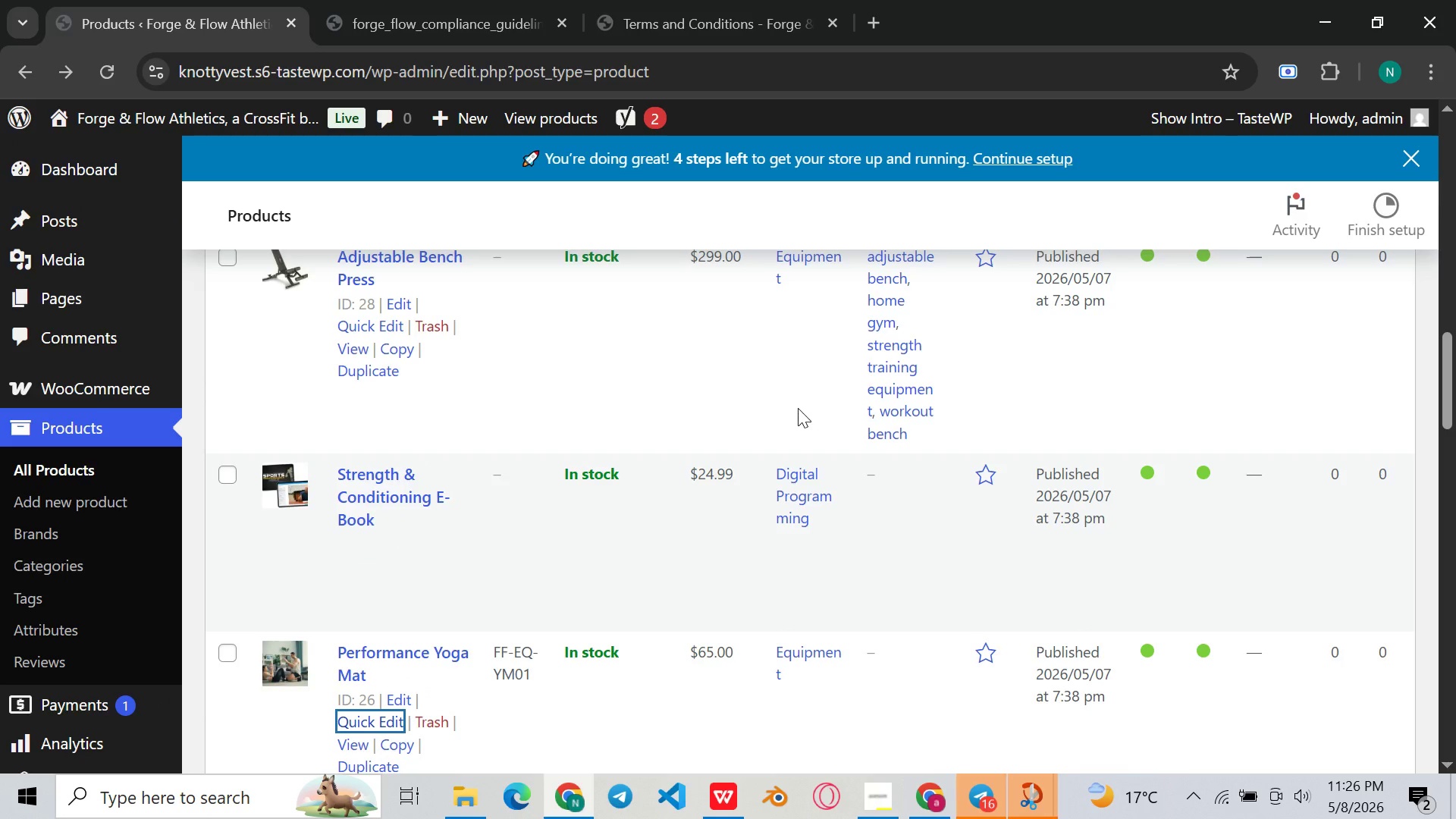 
scroll: coordinate [798, 408], scroll_direction: down, amount: 1.0
 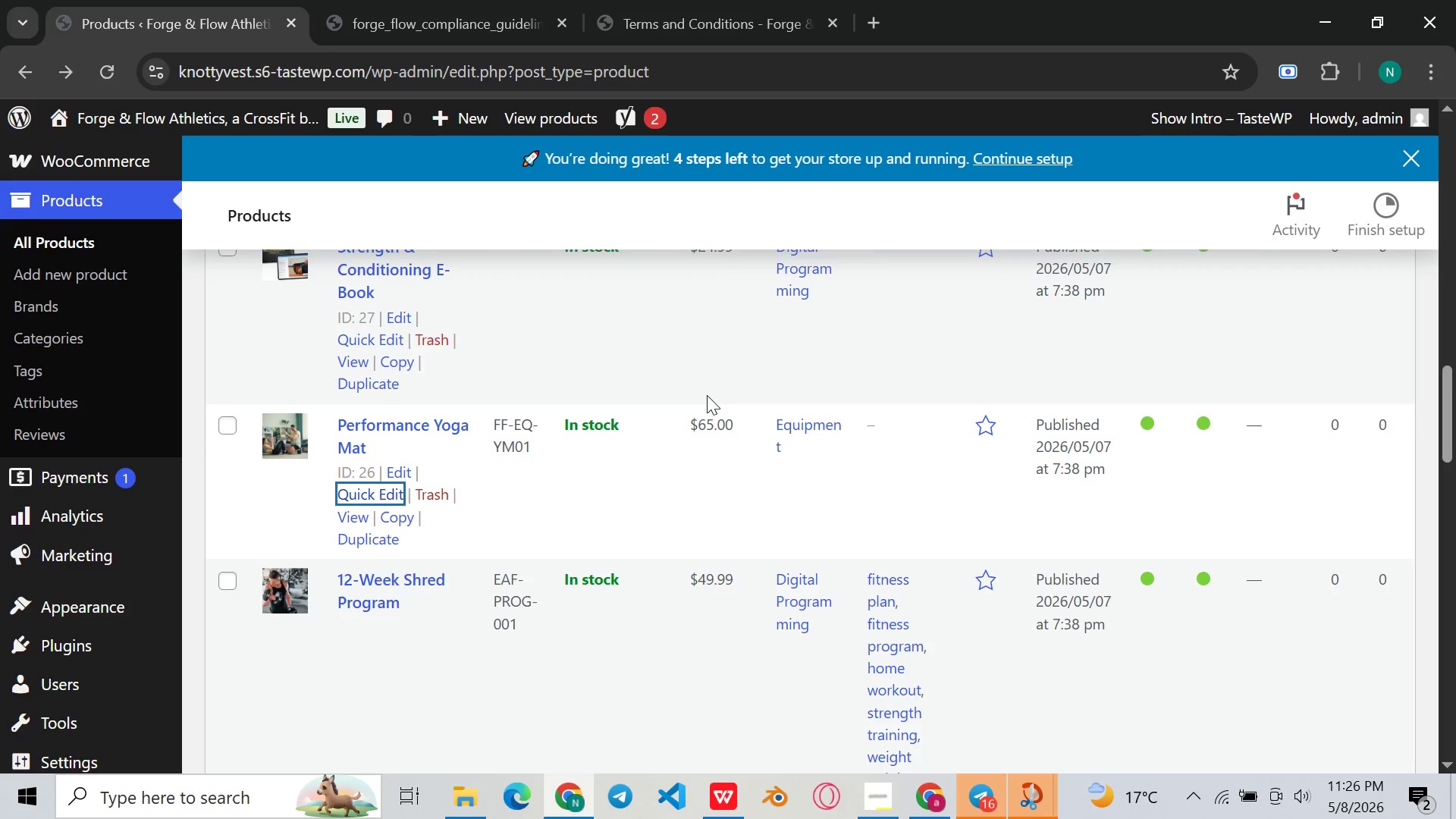 
scroll: coordinate [704, 395], scroll_direction: up, amount: 1.0
 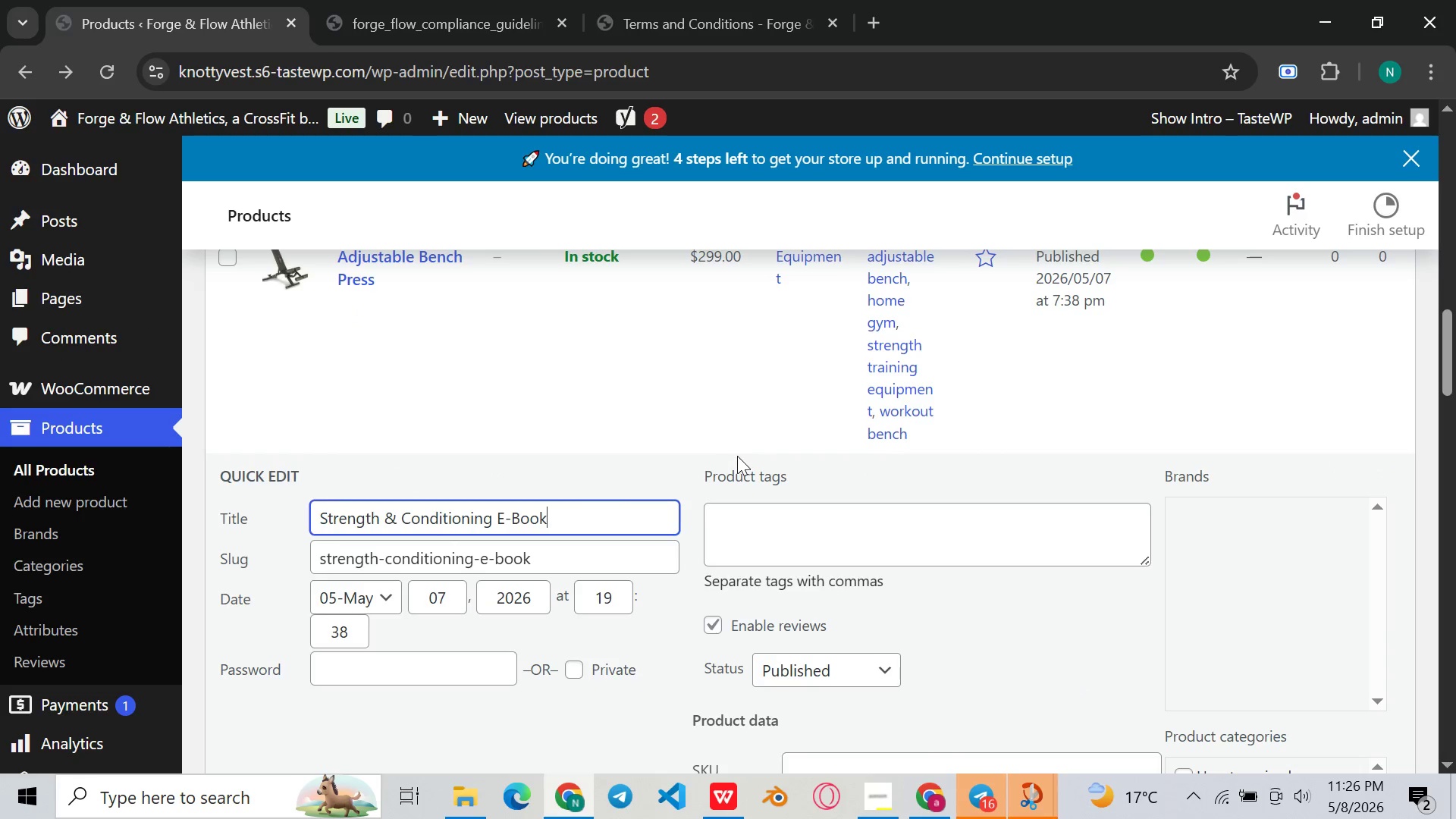 
scroll: coordinate [877, 537], scroll_direction: down, amount: 1.0
 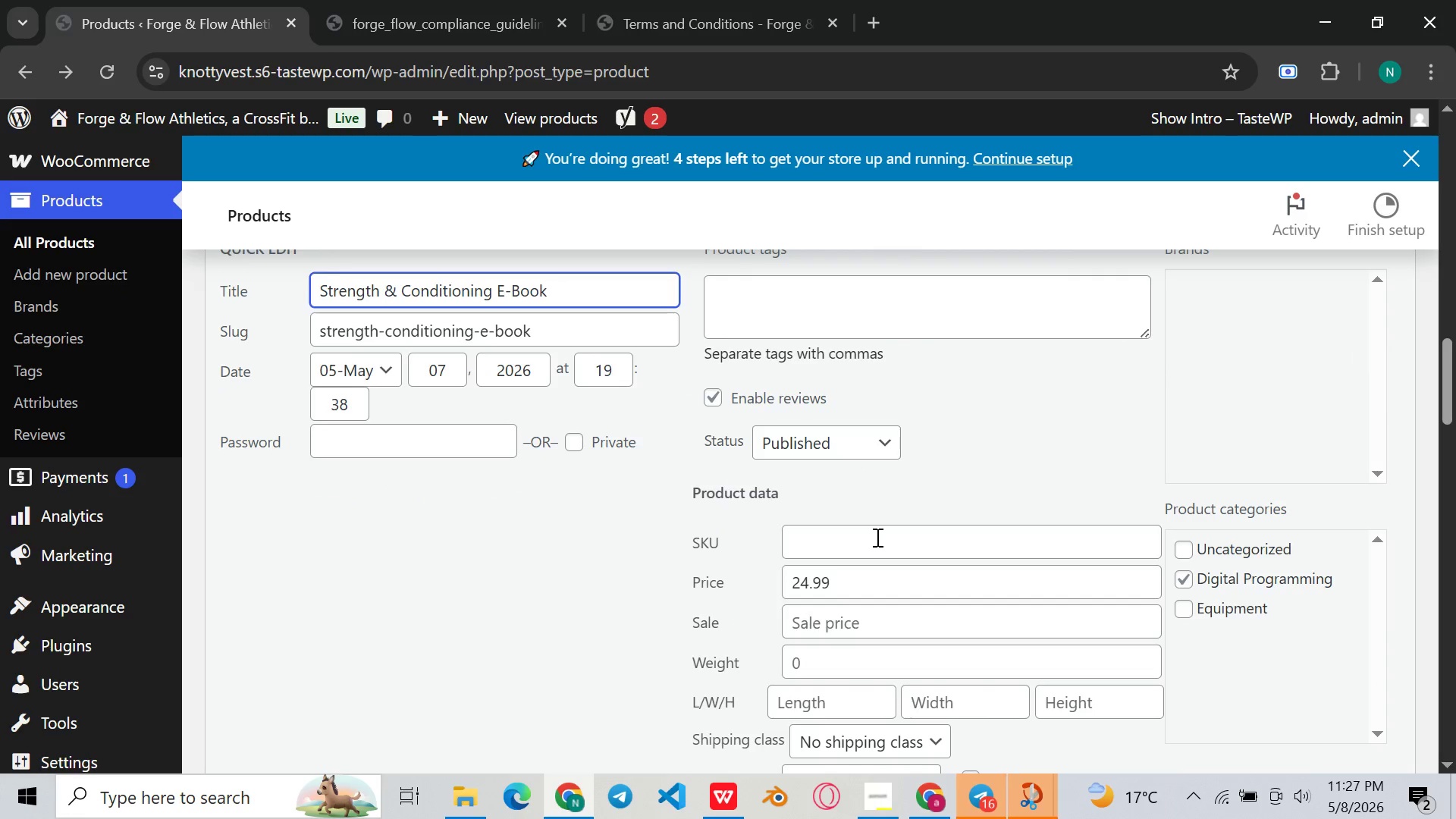 
left_click([876, 537])
 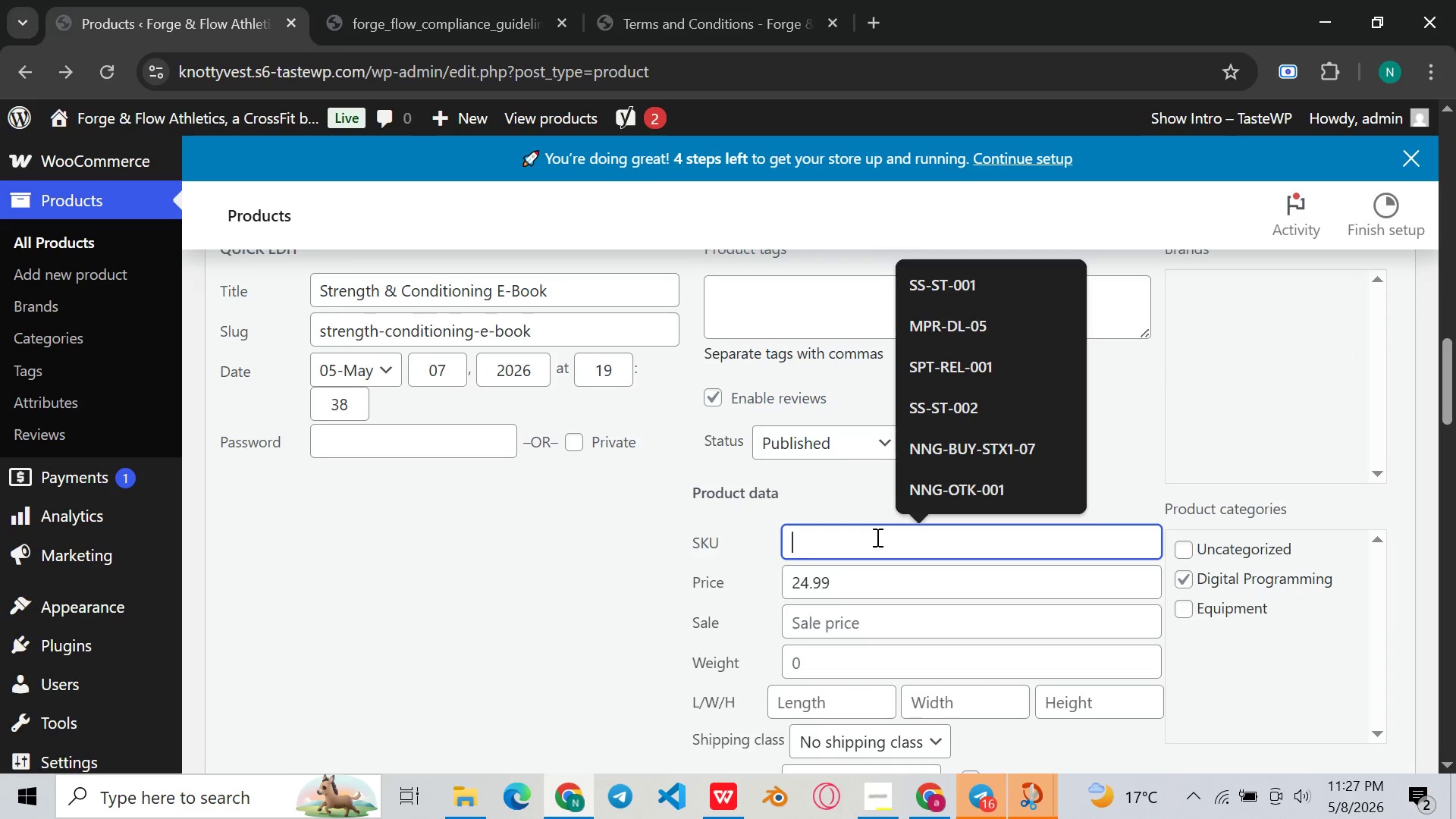 
type(FF)
 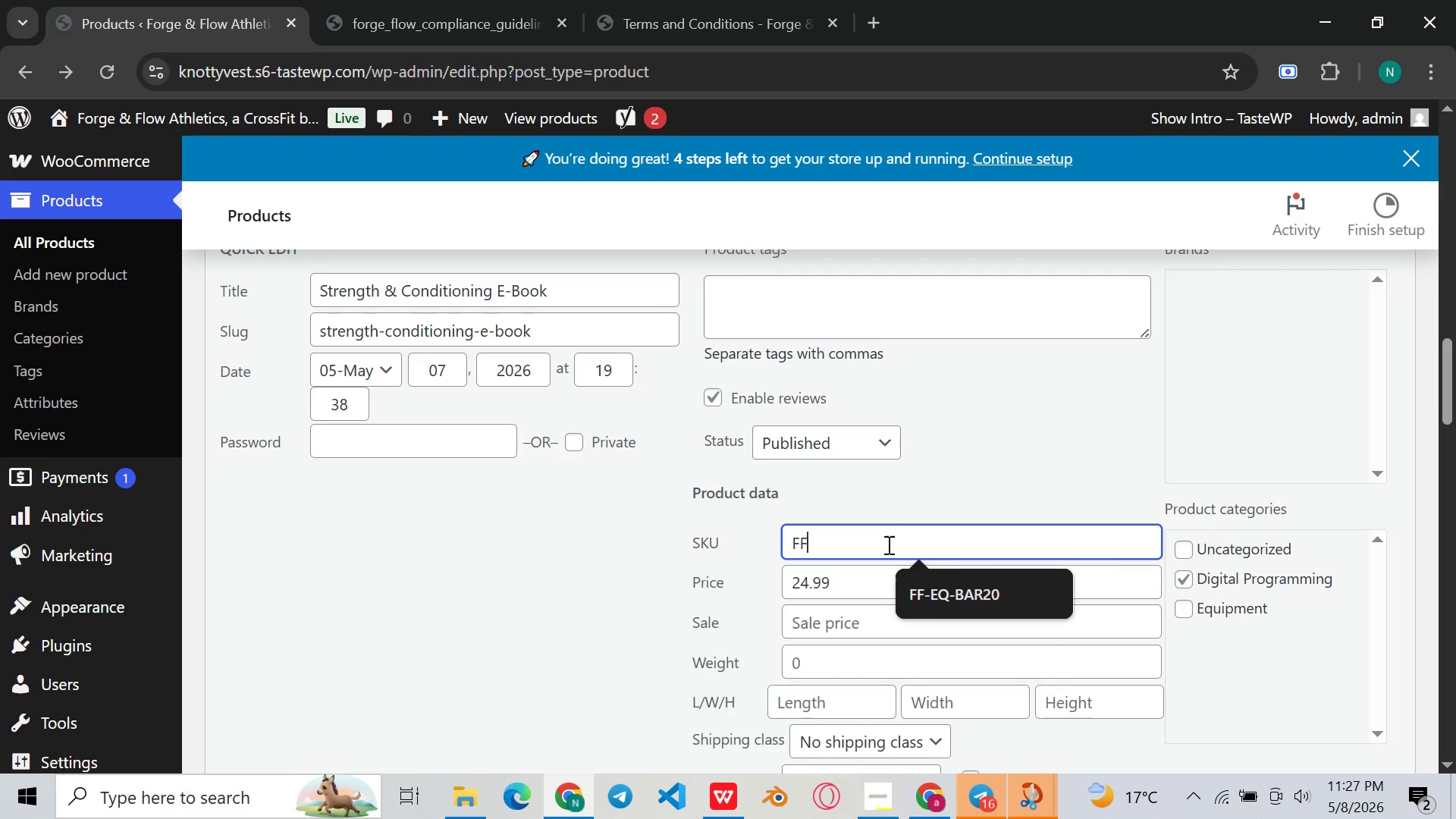 
type(-GUIDE-002)
 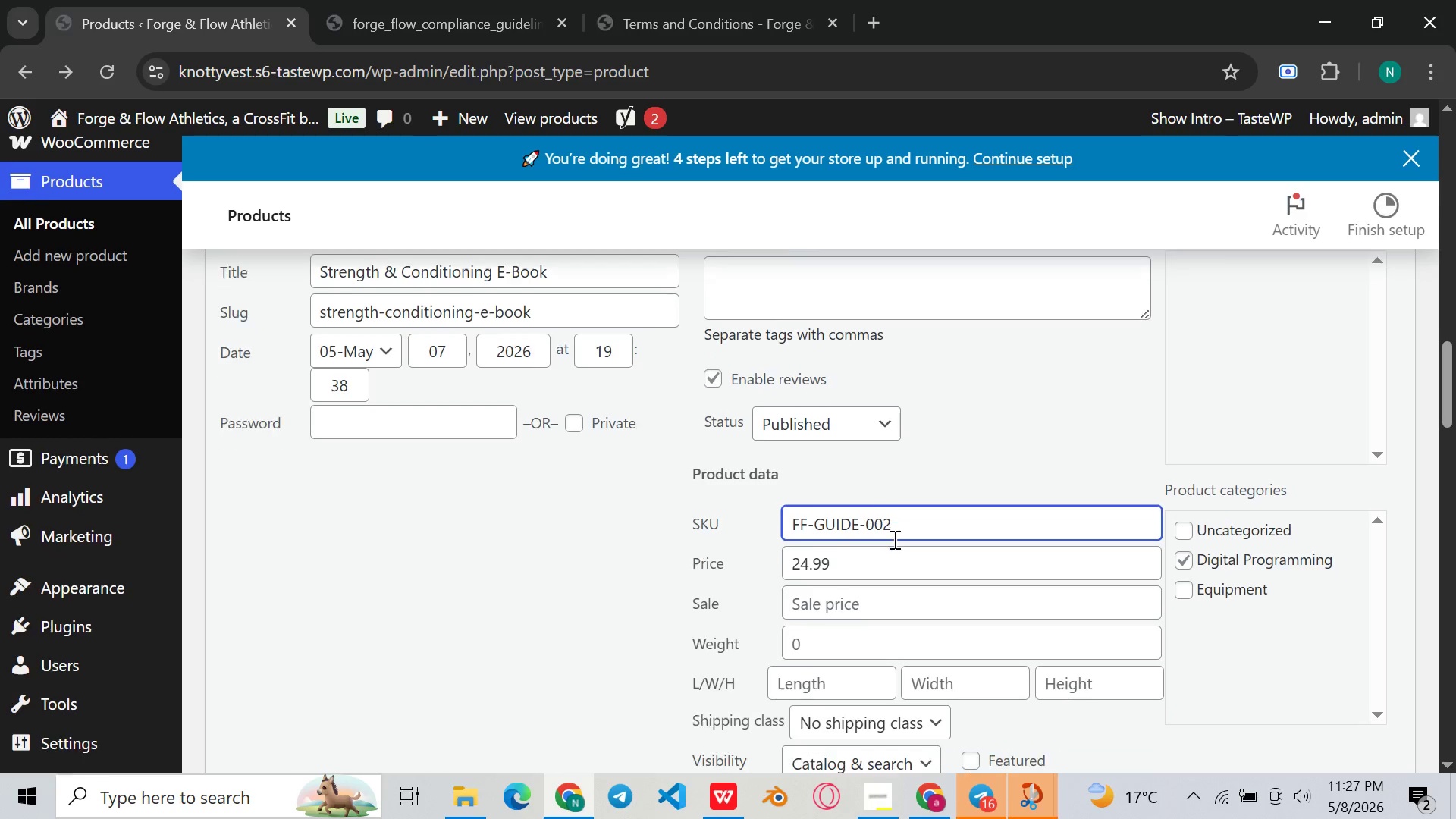 
scroll: coordinate [893, 539], scroll_direction: down, amount: 3.0
 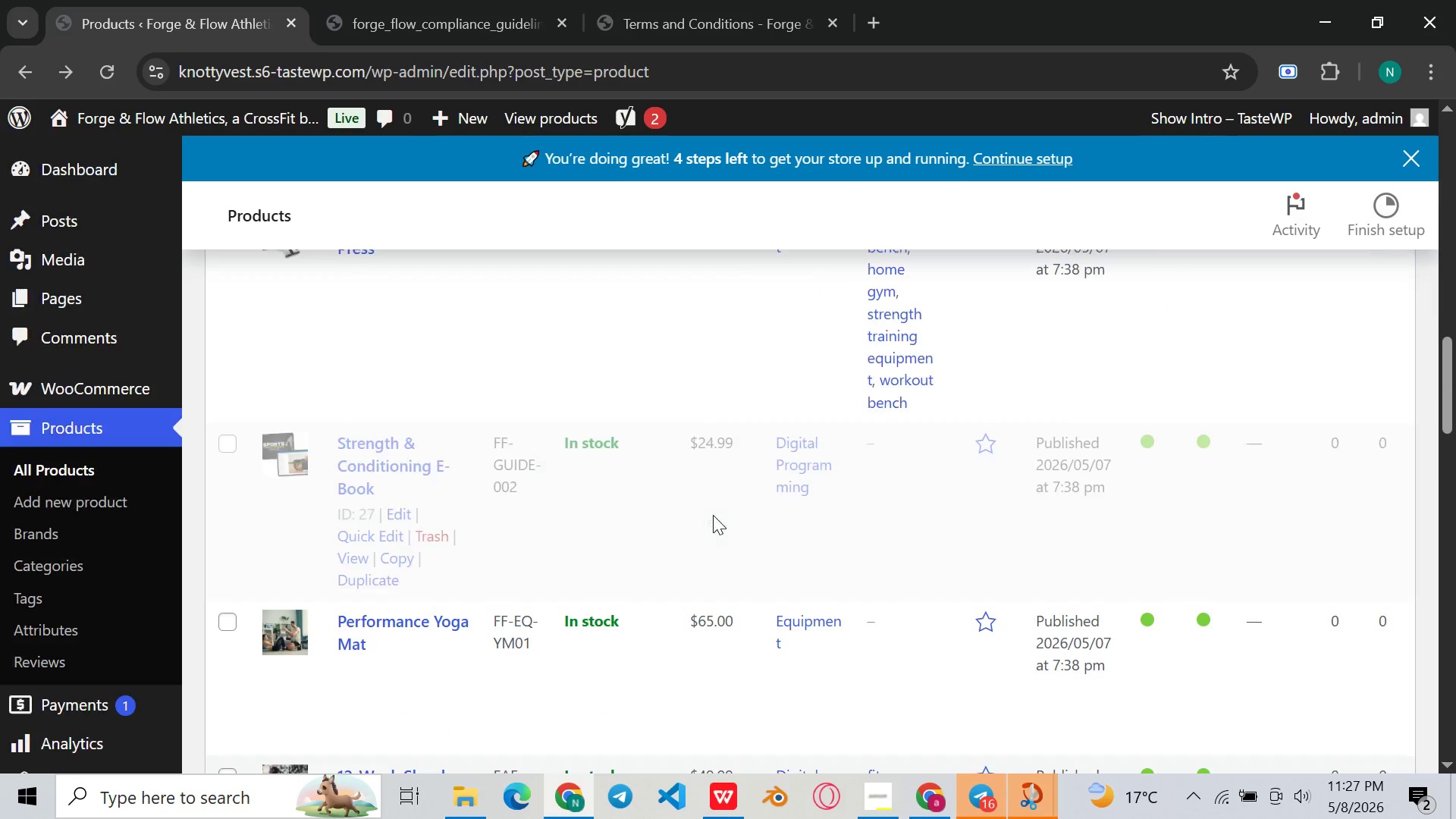 
scroll: coordinate [713, 515], scroll_direction: up, amount: 1.0
 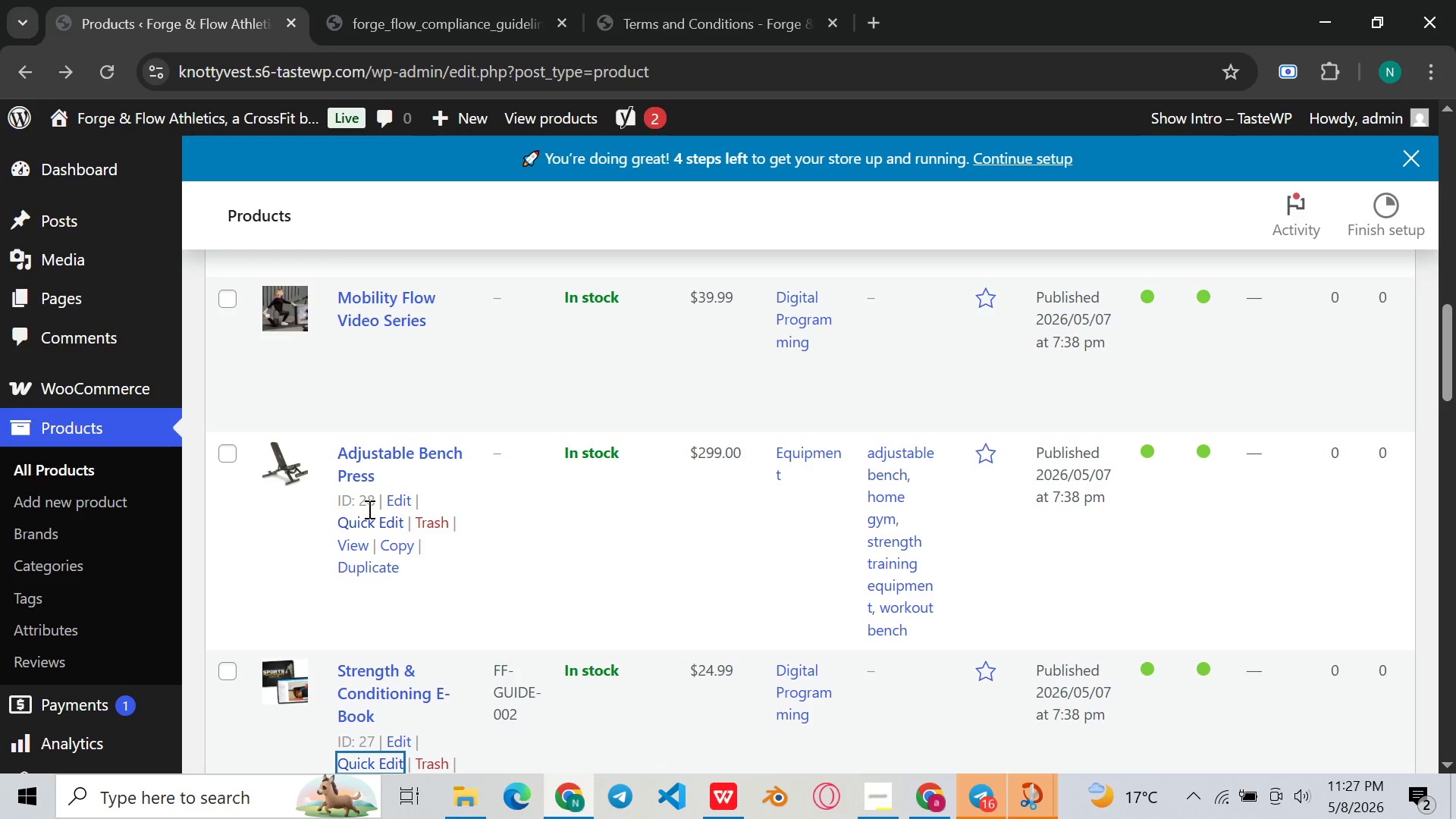 
left_click([368, 527])
 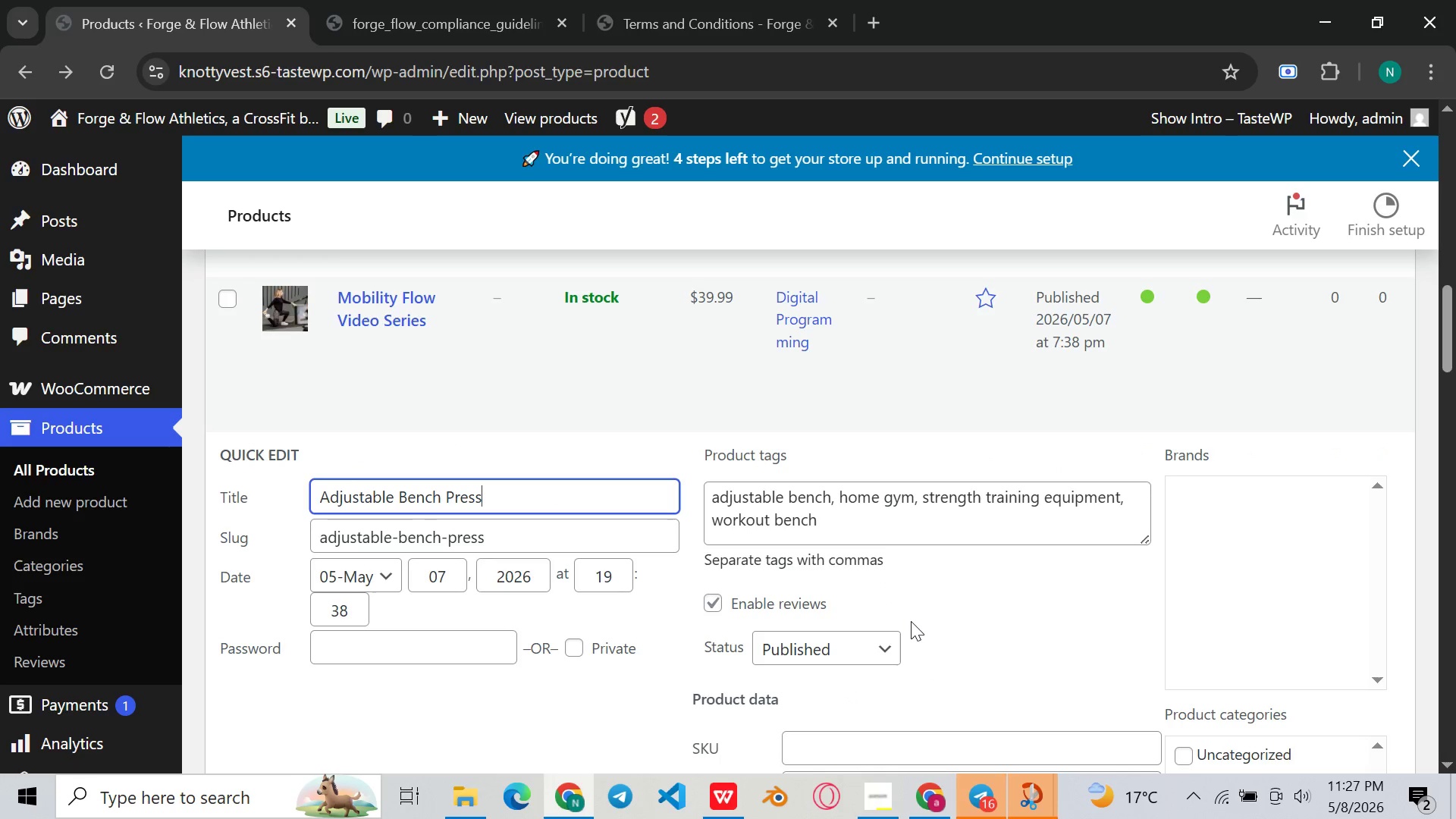 
scroll: coordinate [902, 641], scroll_direction: down, amount: 1.0
 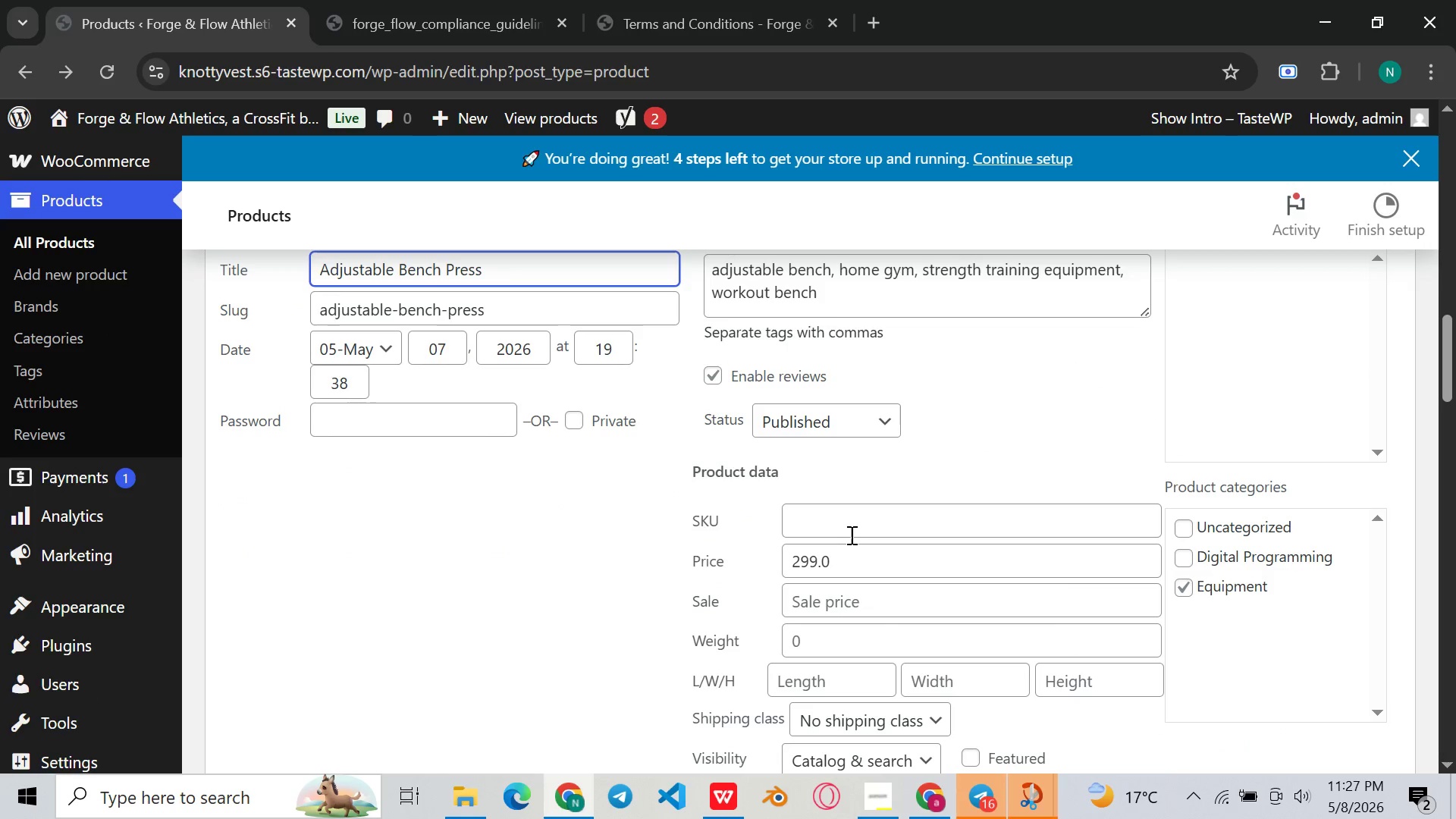 
left_click([853, 529])
 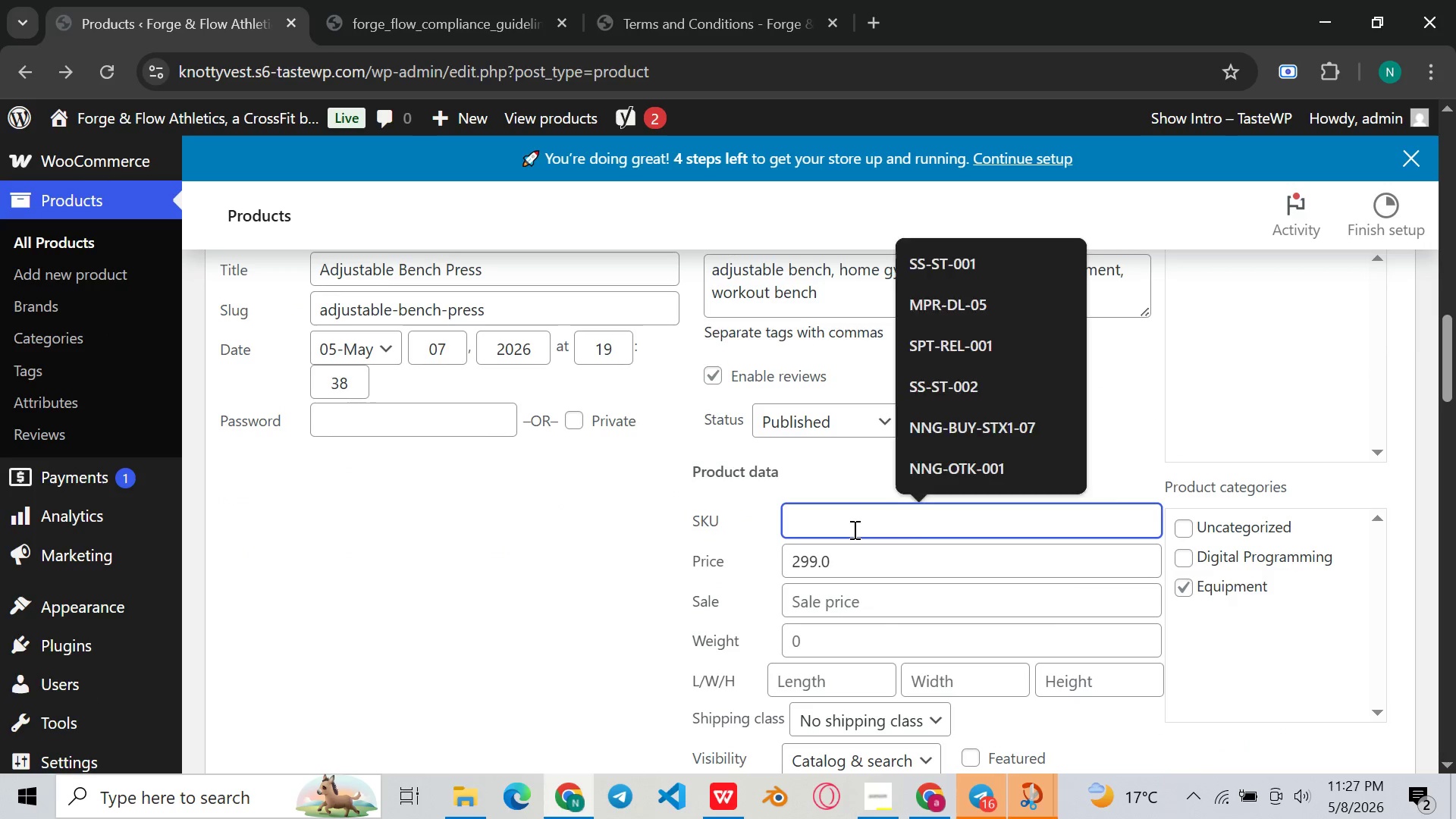 
type(FF-EQ-BENCH01)
 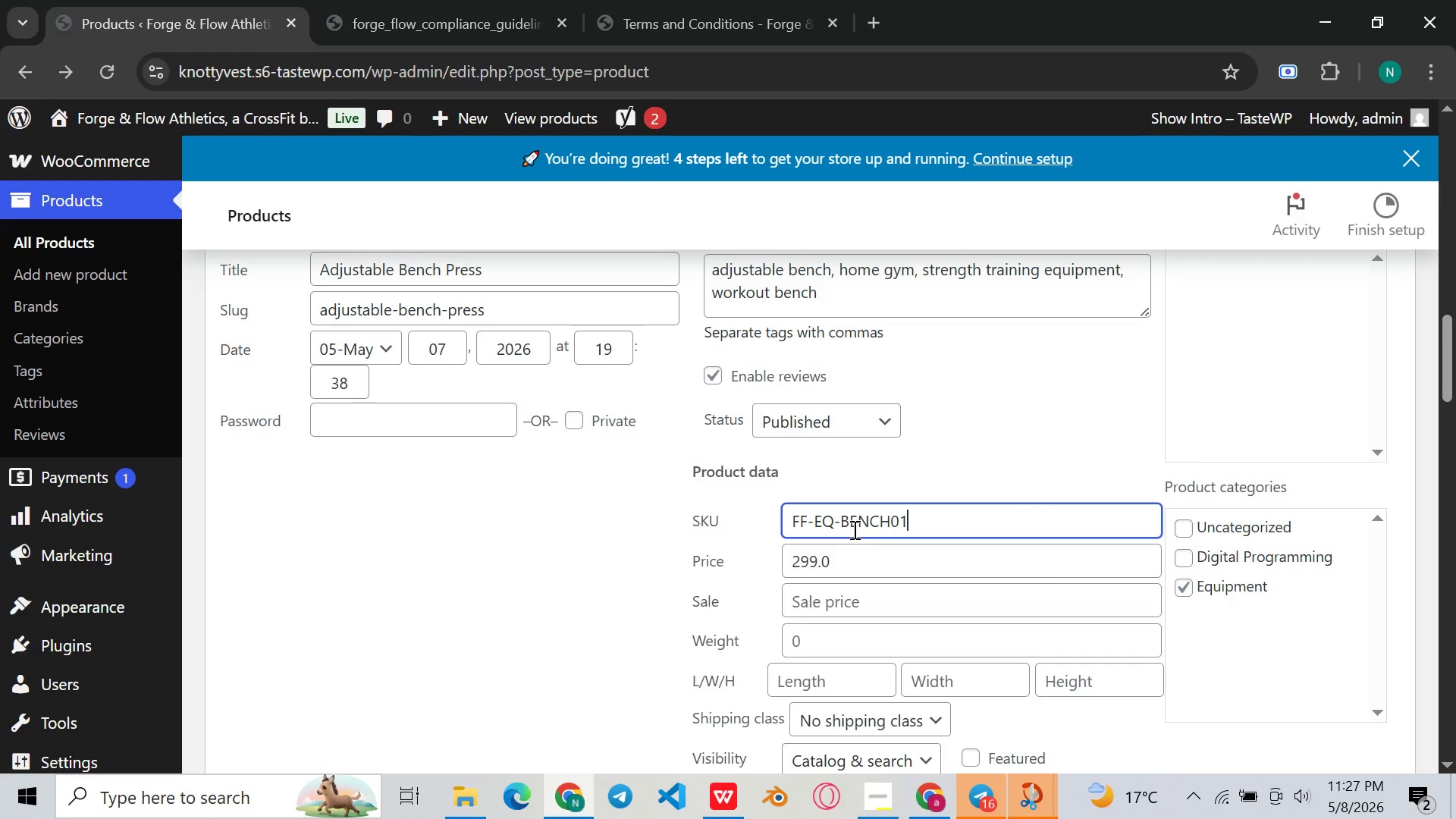 
scroll: coordinate [853, 529], scroll_direction: down, amount: 3.0
 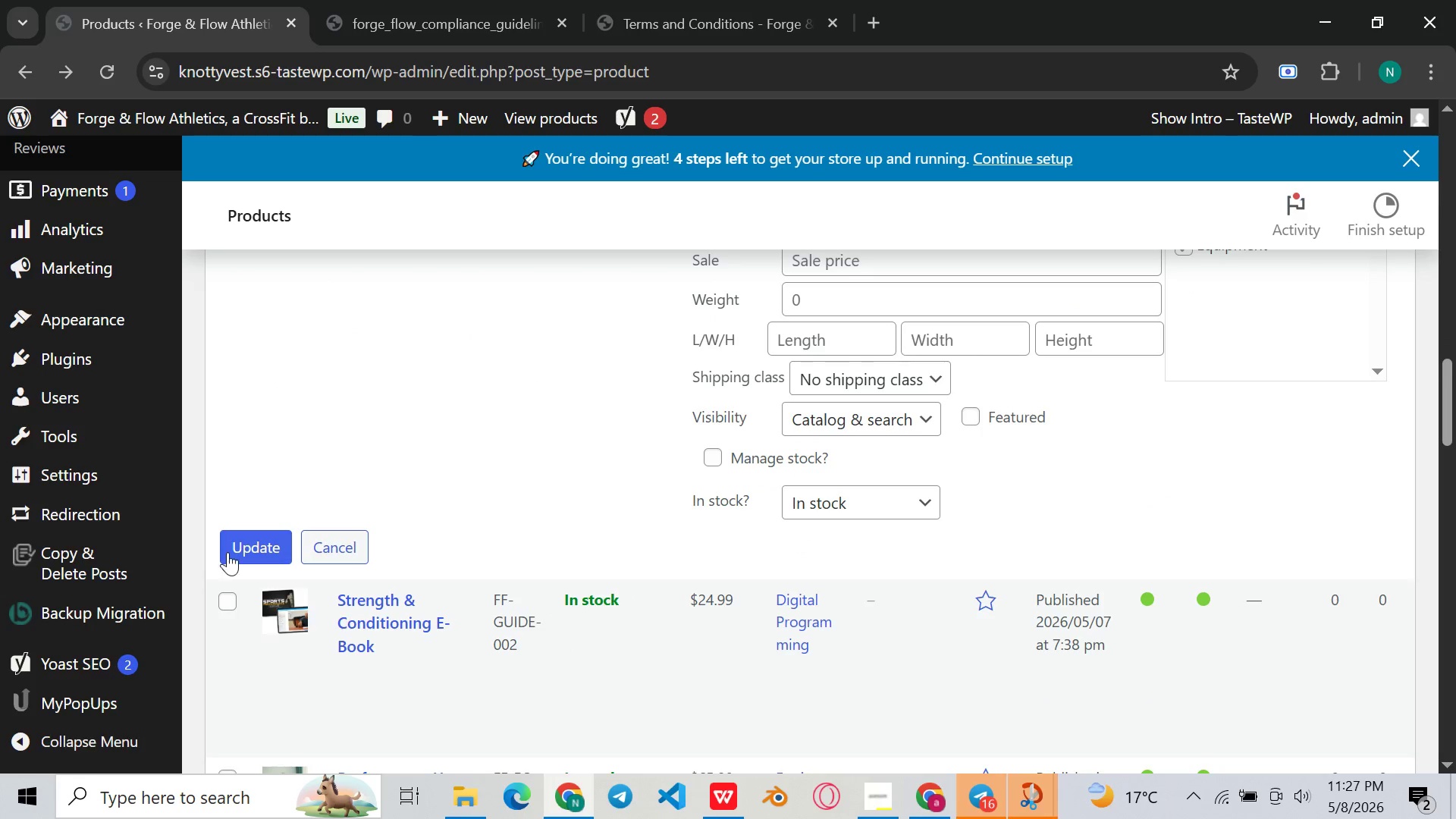 
left_click([237, 552])
 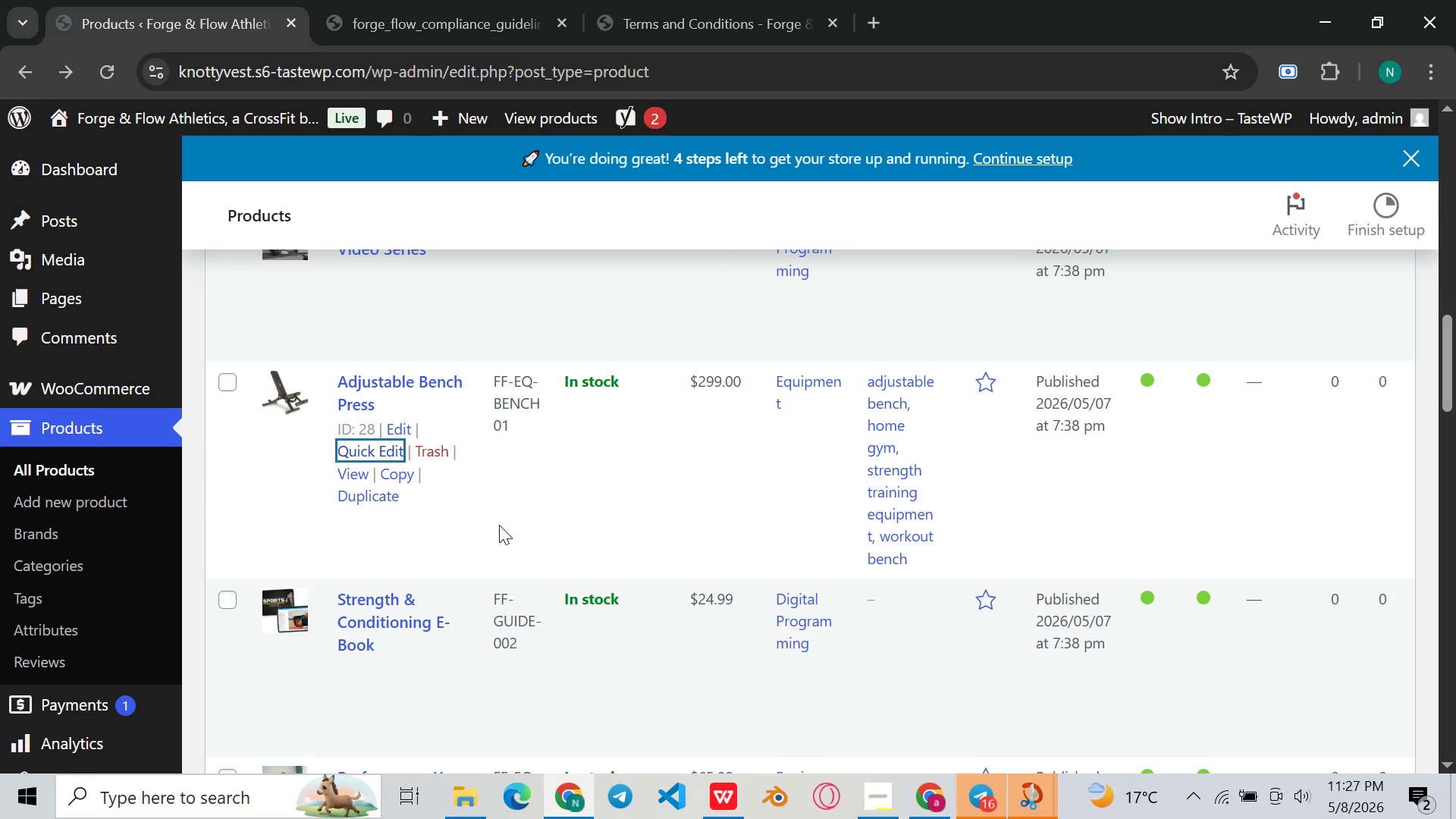 
scroll: coordinate [499, 525], scroll_direction: up, amount: 2.0
 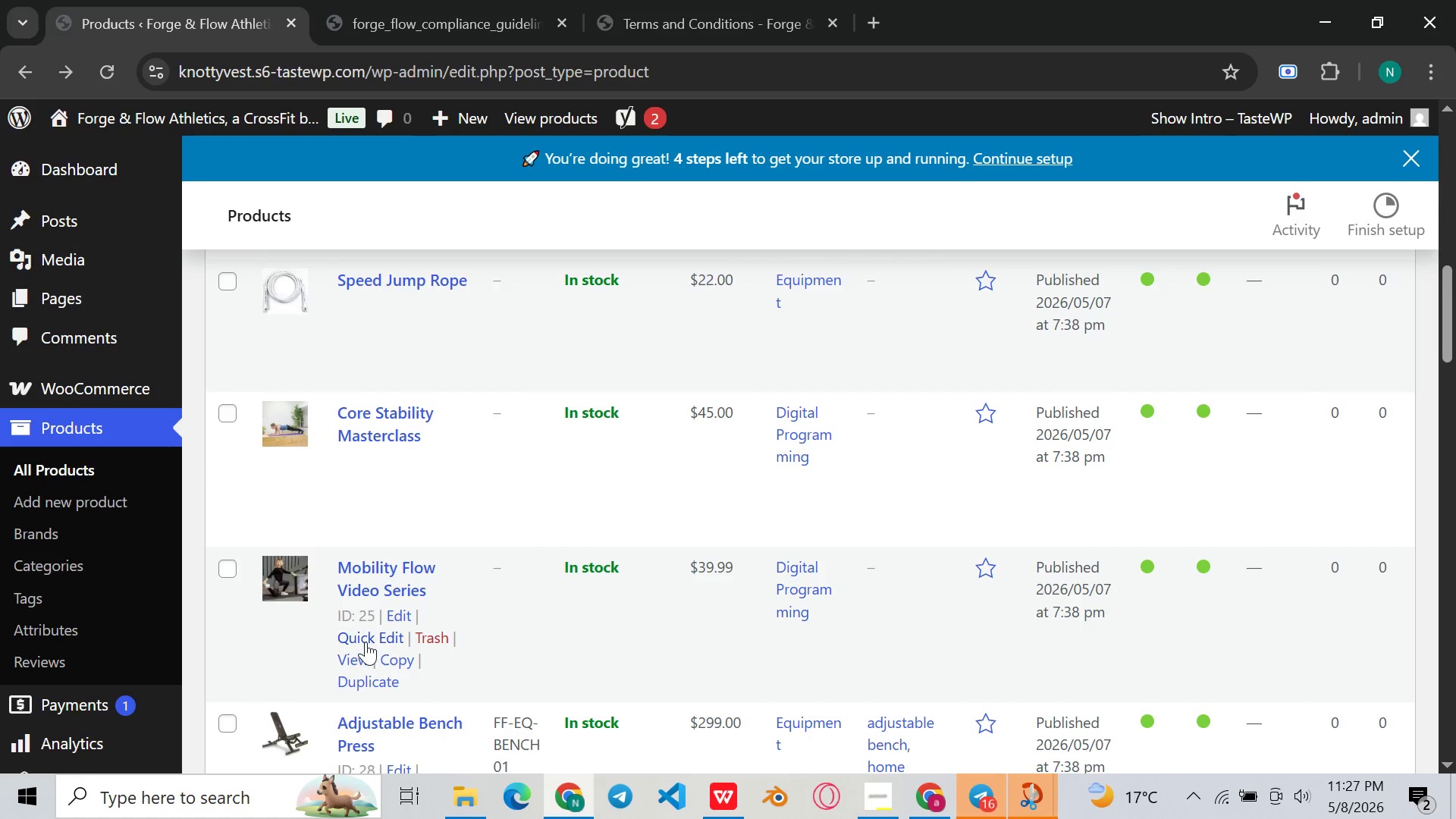 
left_click([365, 642])
 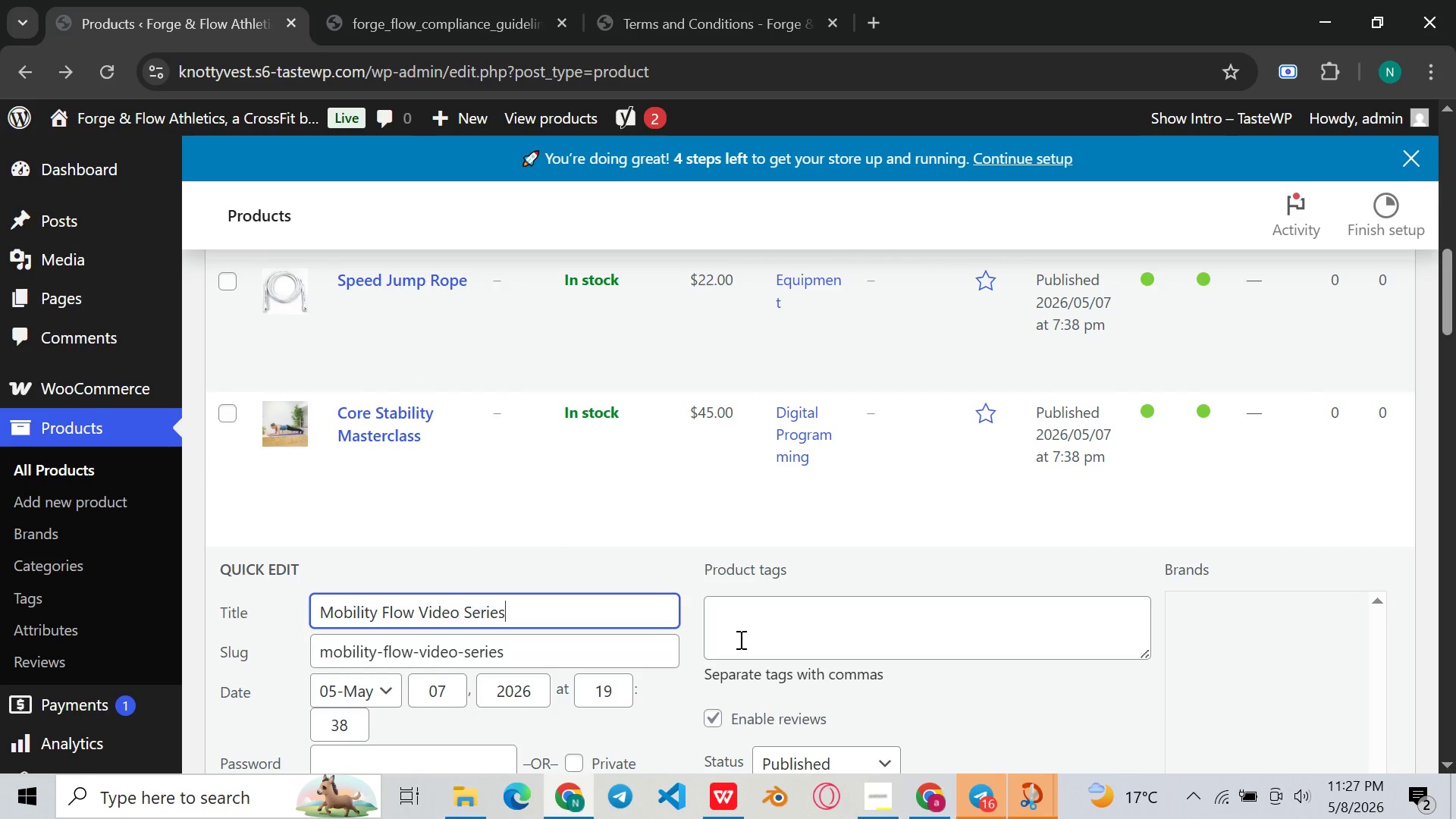 
scroll: coordinate [739, 639], scroll_direction: down, amount: 1.0
 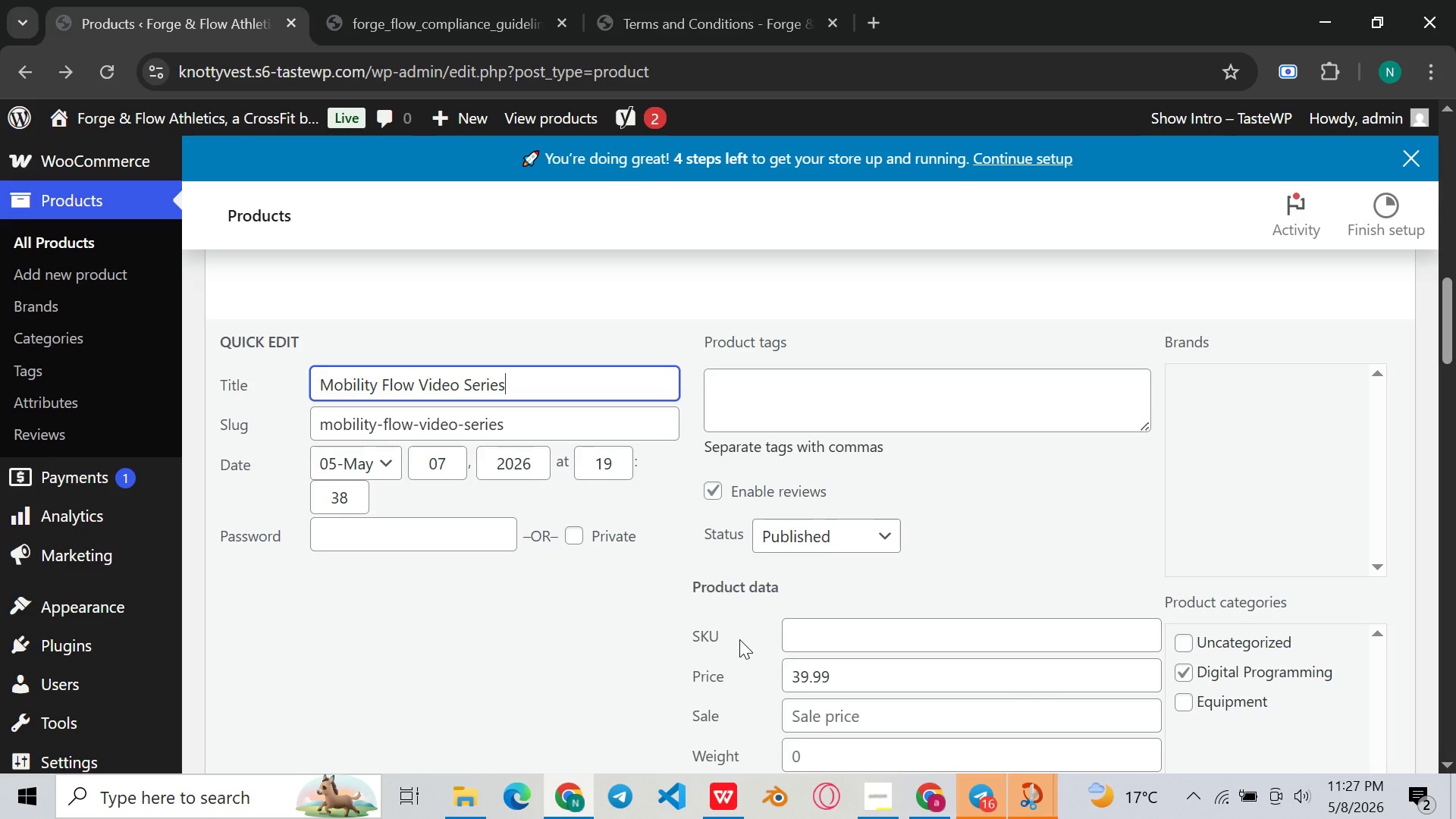 
left_click([809, 638])
 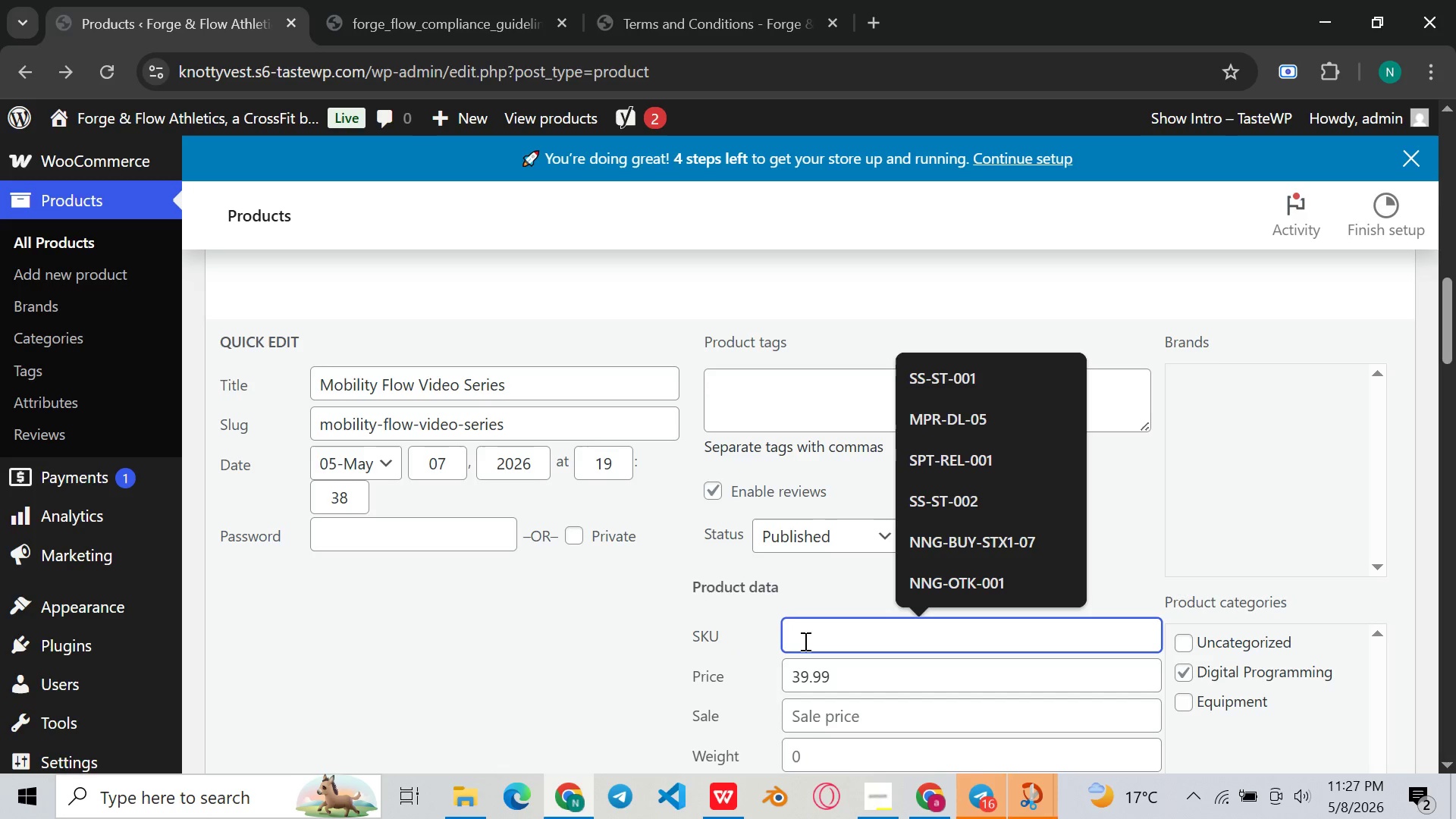 
type(FF)
 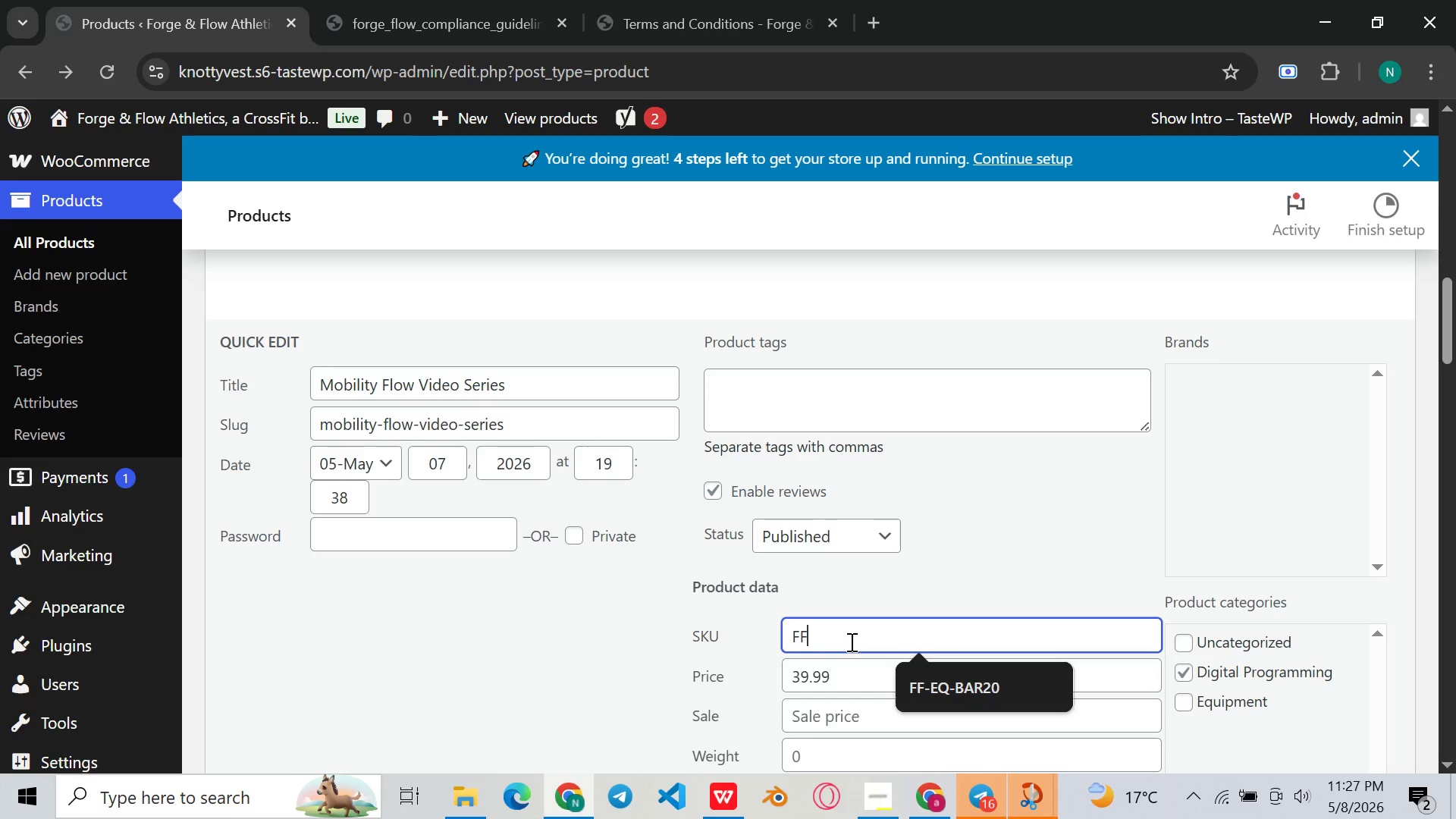 
type(-PR)
 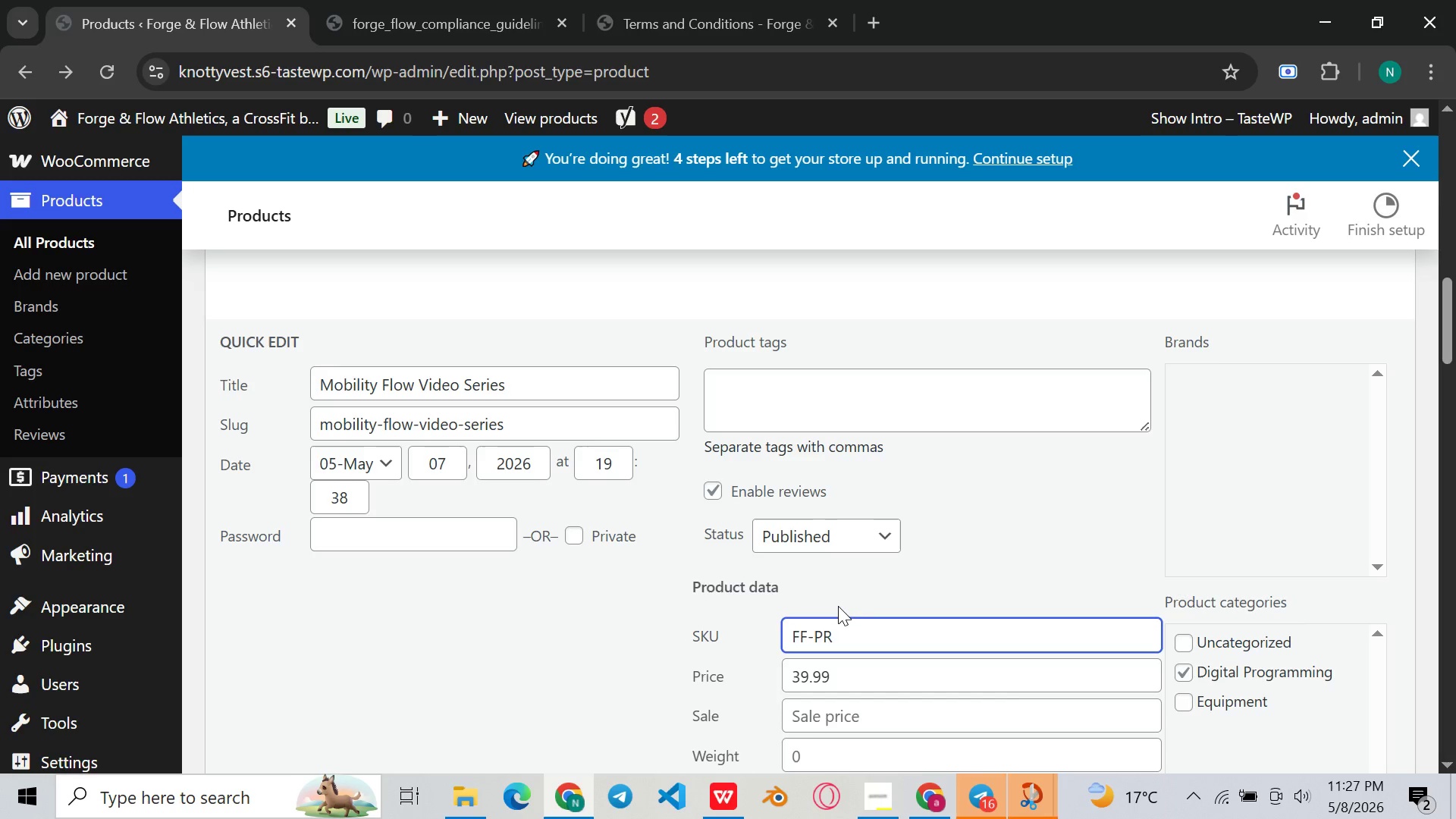 
type(OG-005)
 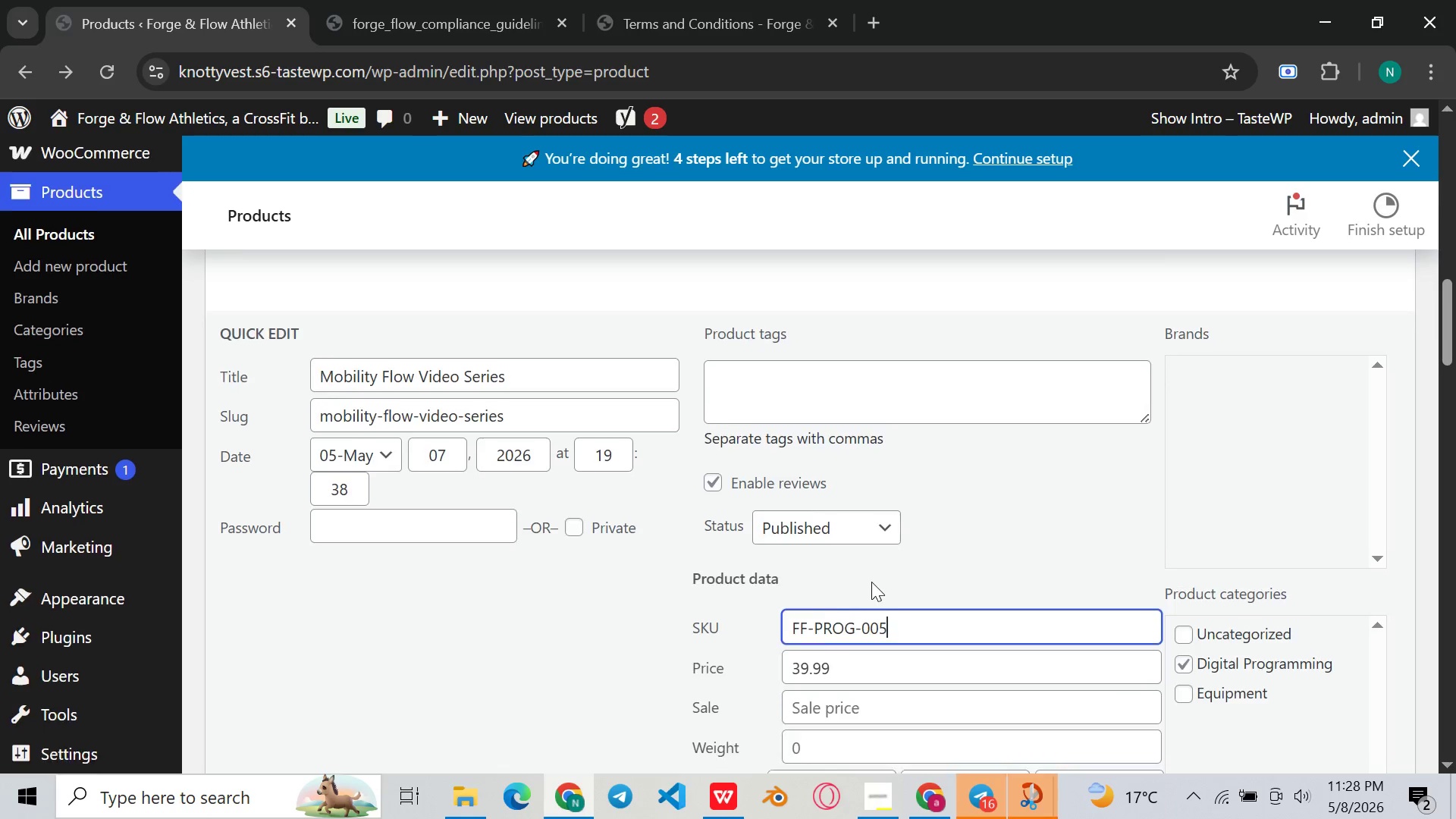 
scroll: coordinate [871, 582], scroll_direction: down, amount: 3.0
 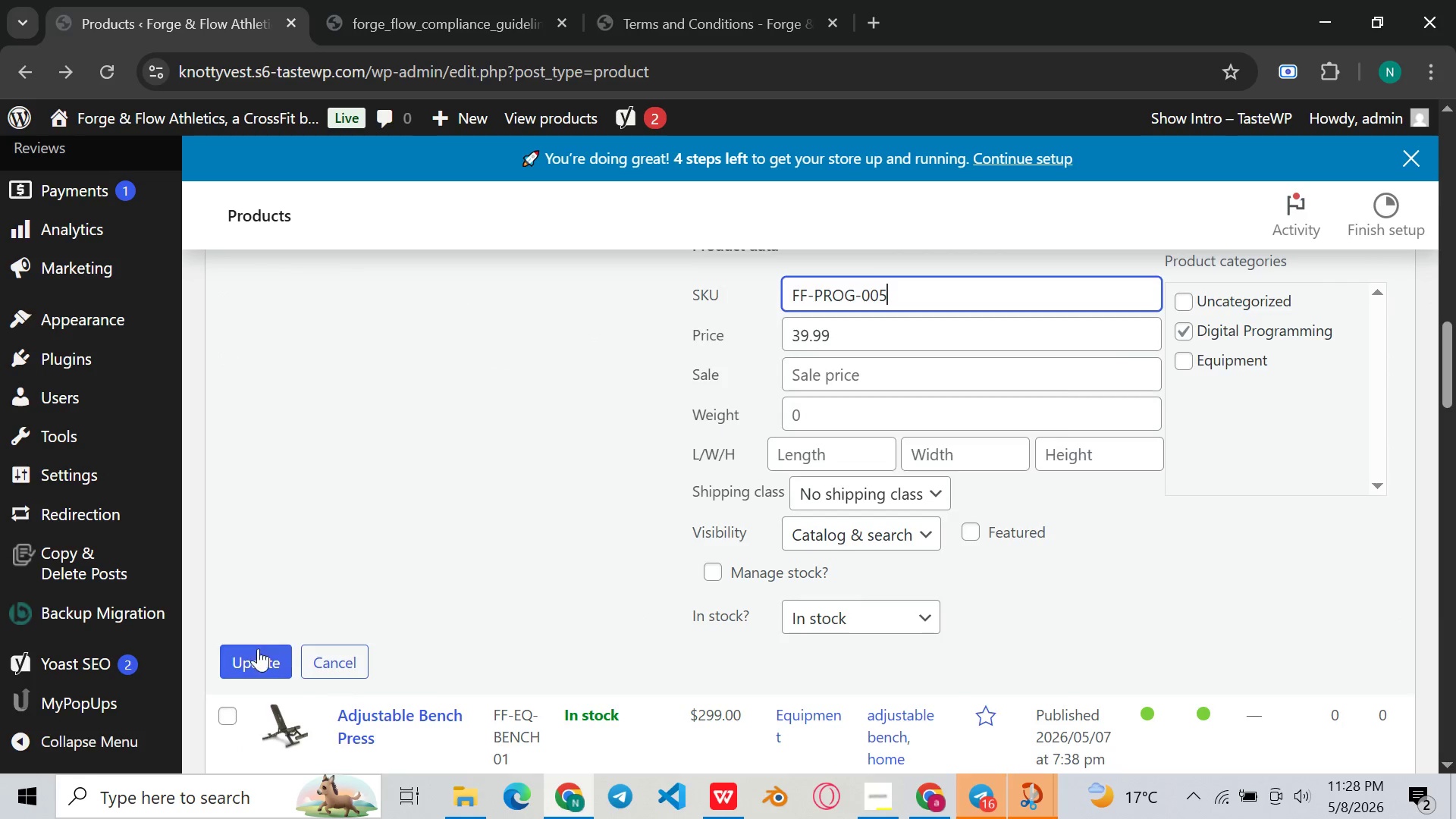 
left_click([258, 648])
 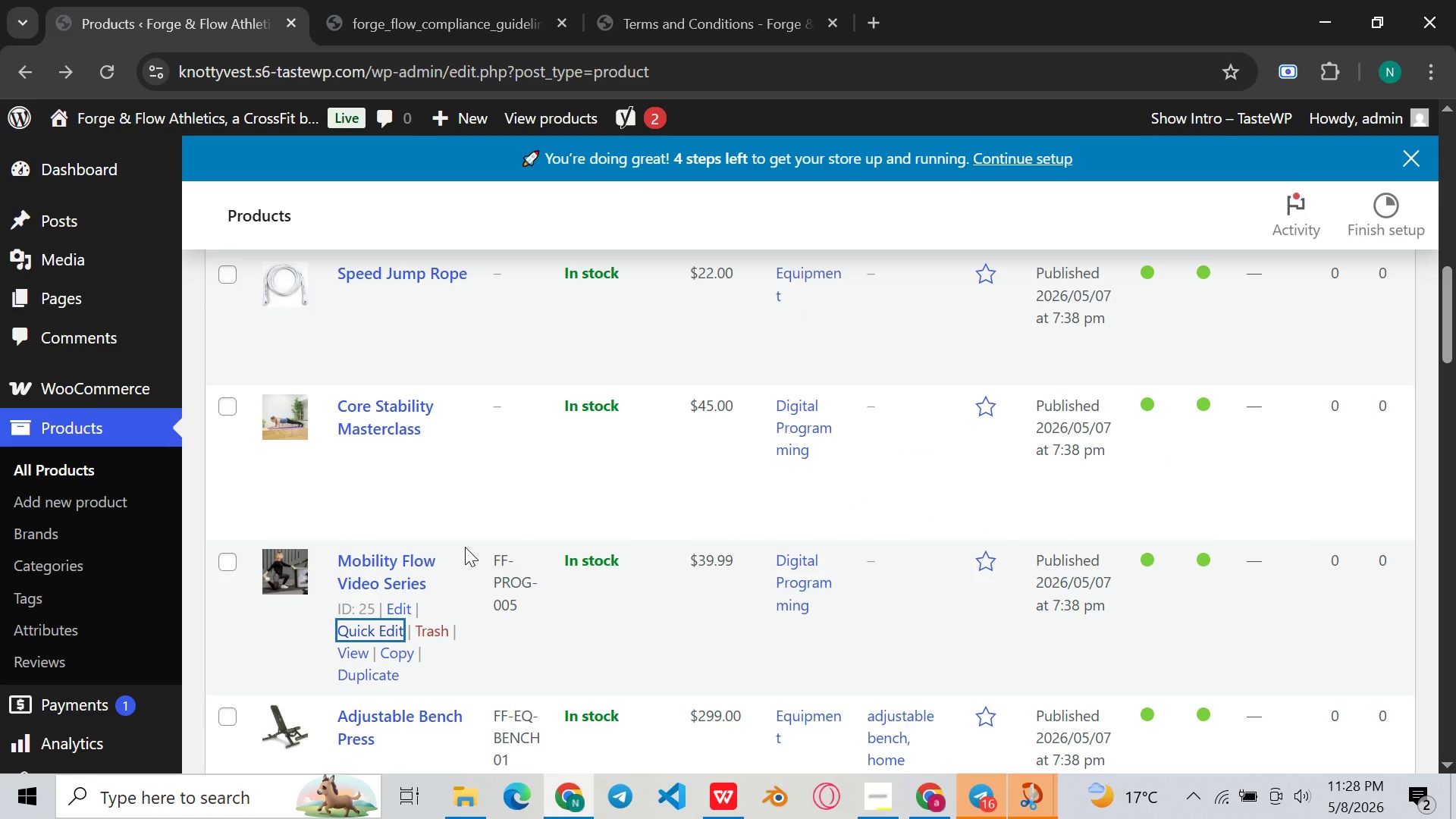 
scroll: coordinate [465, 547], scroll_direction: up, amount: 1.0
 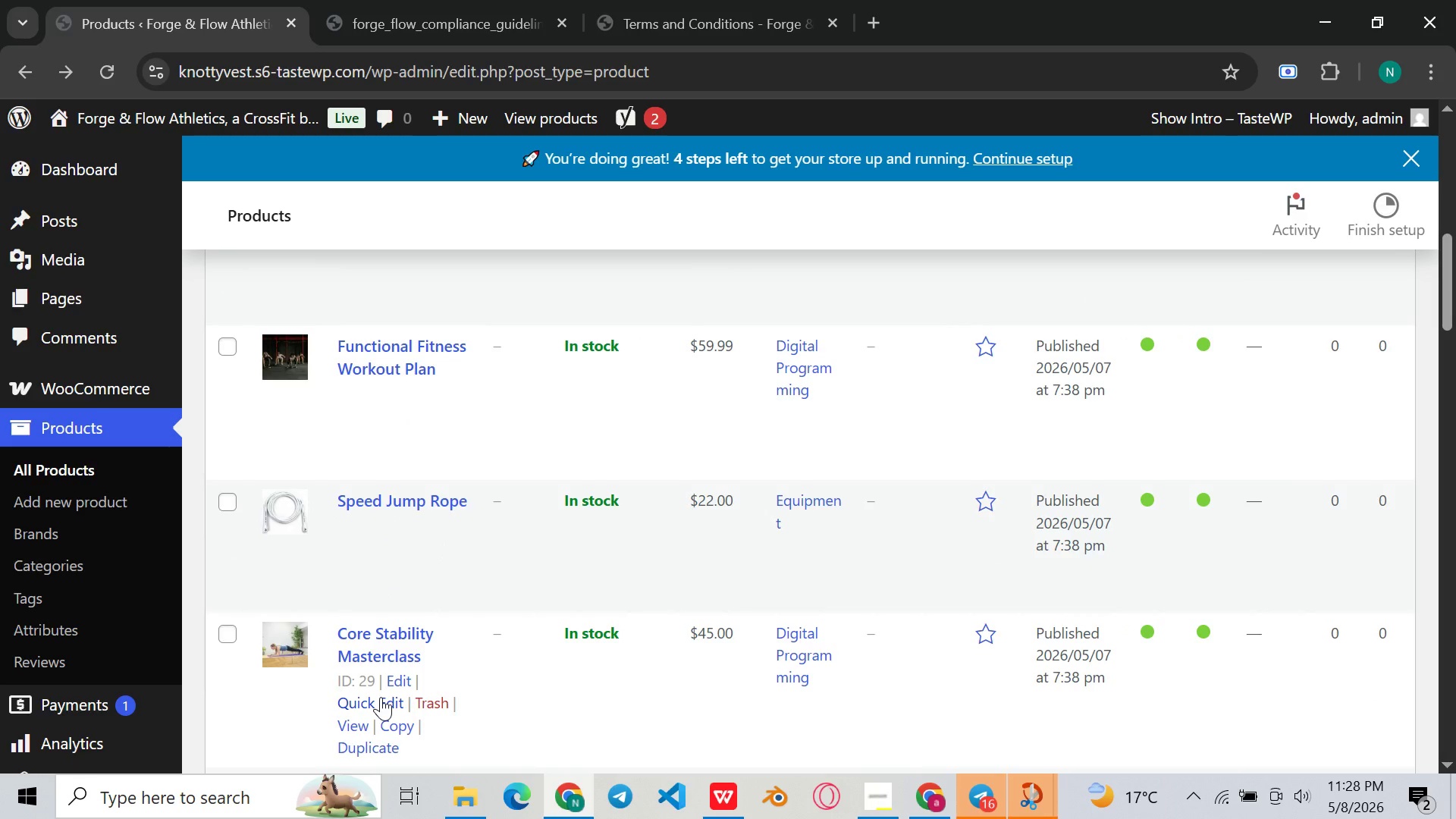 
left_click([381, 697])
 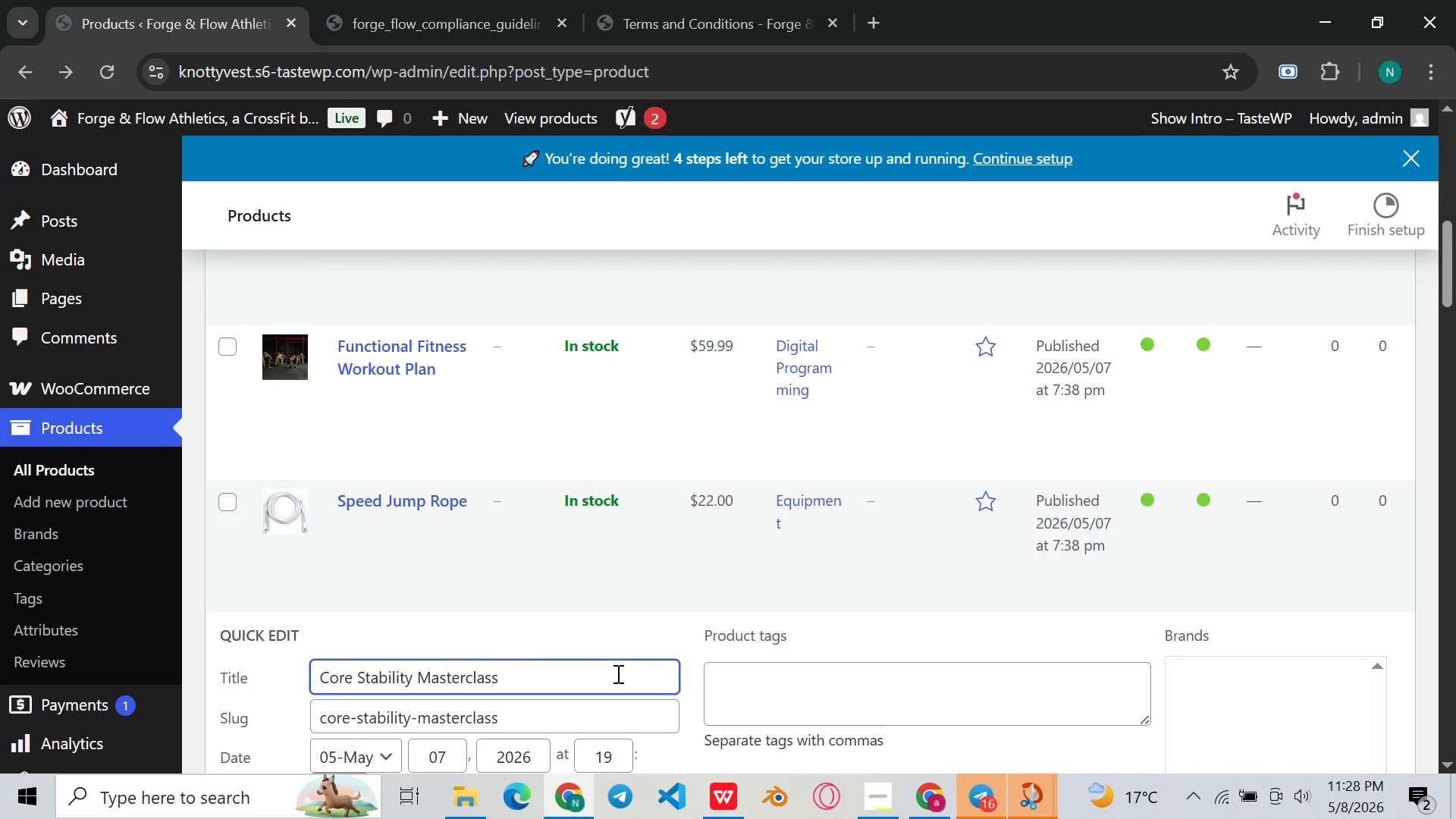 
scroll: coordinate [1112, 487], scroll_direction: down, amount: 3.0
 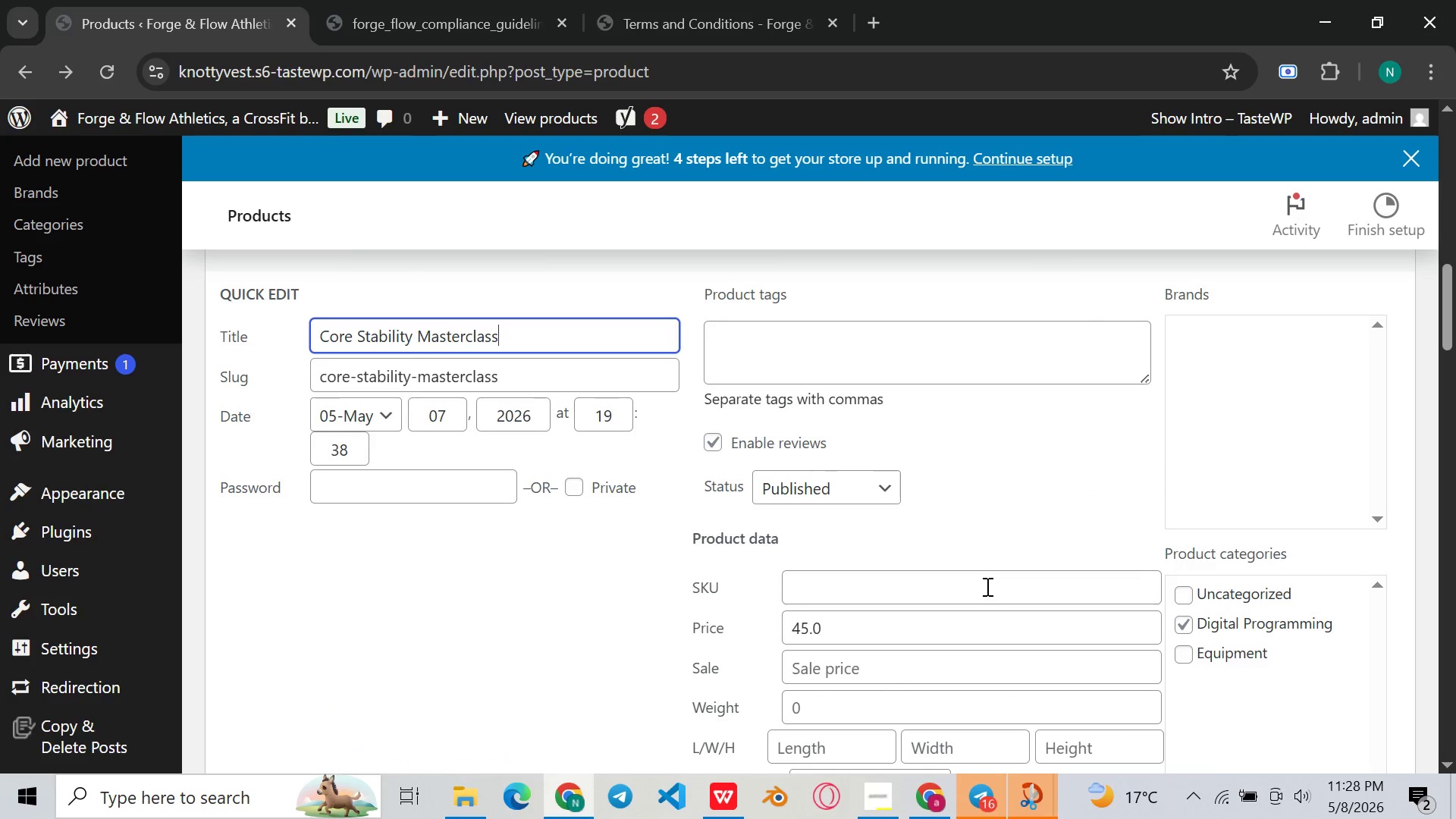 
left_click([986, 586])
 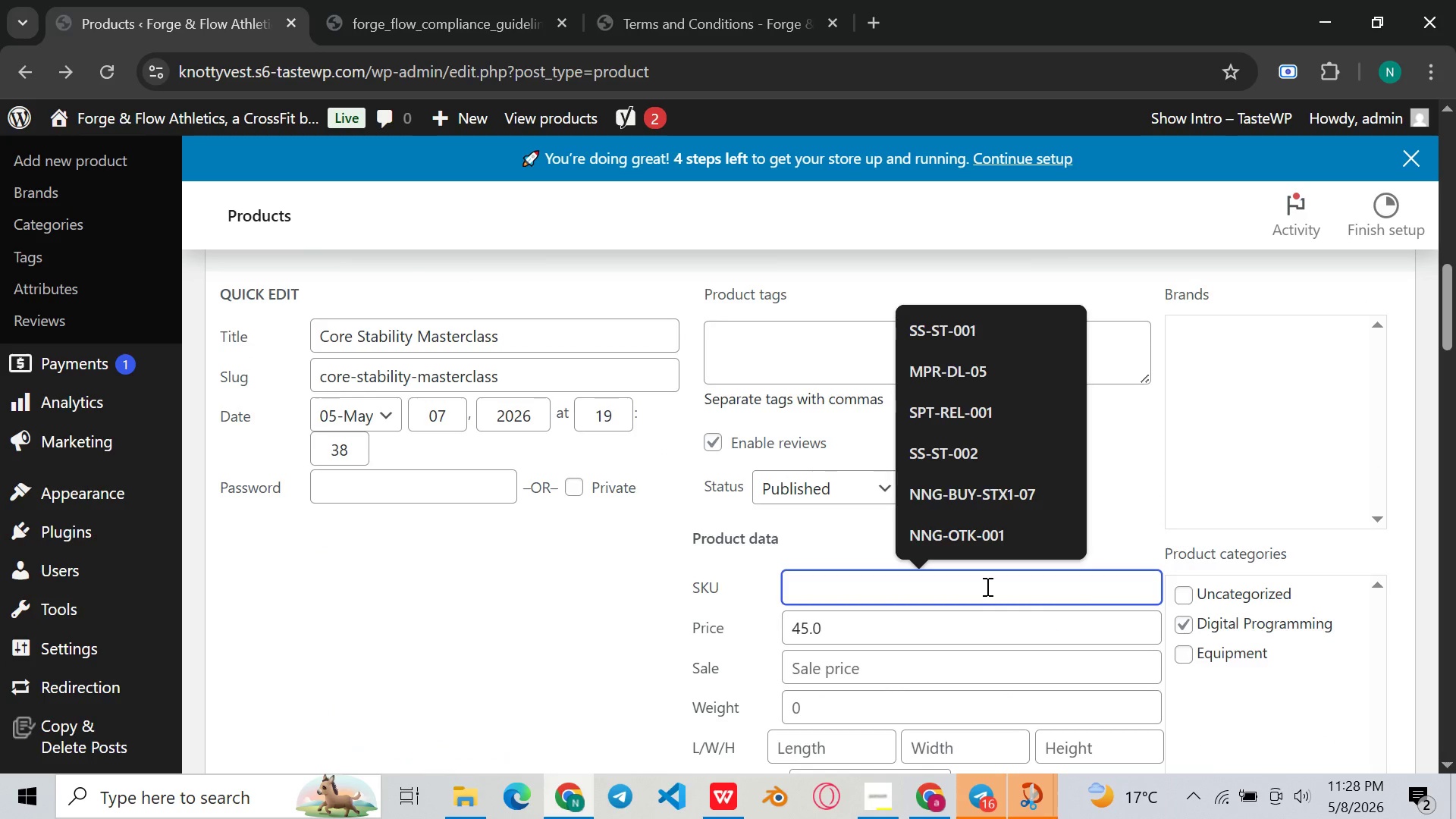 
type(FF)
 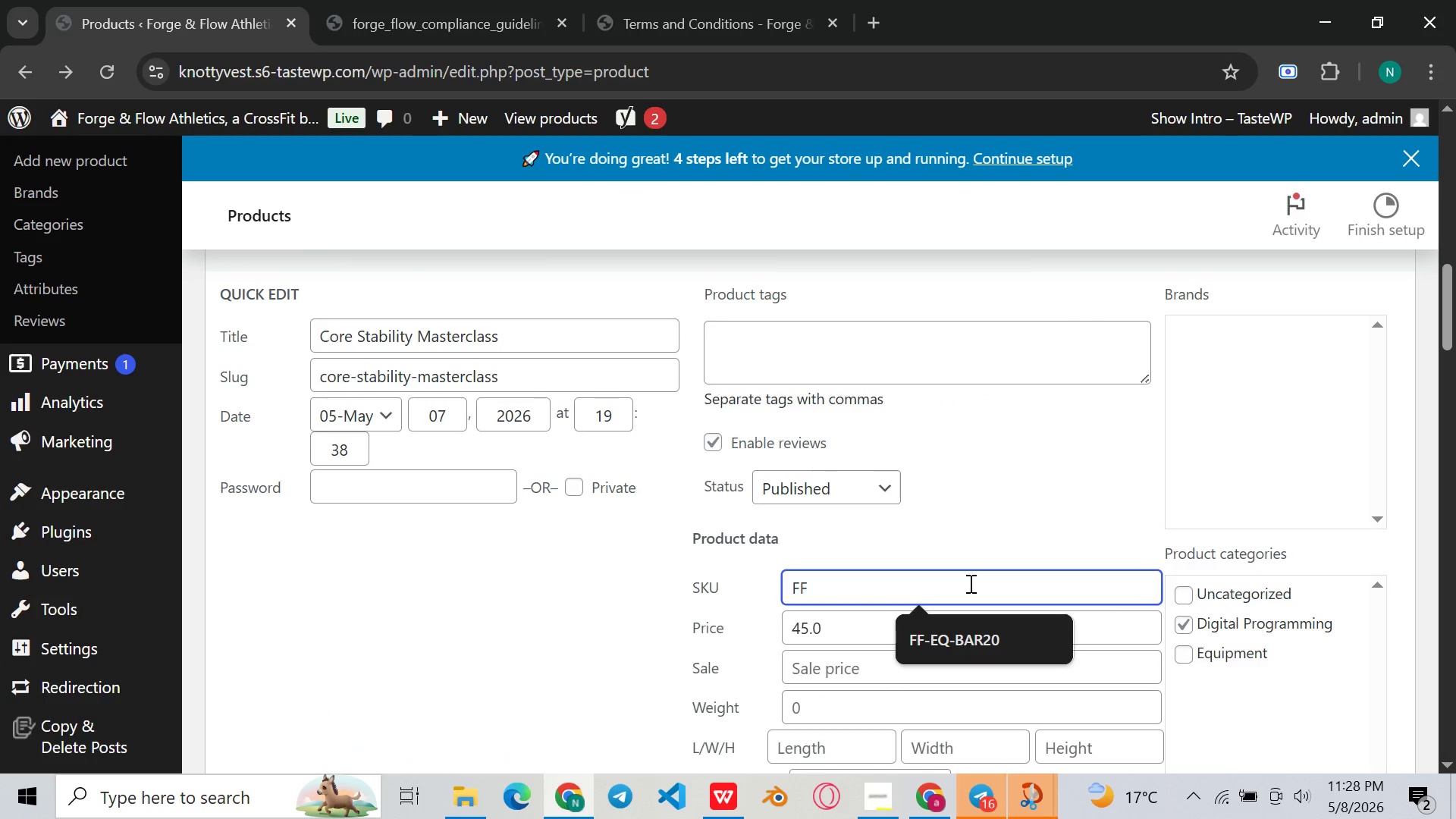 
type(-PROG-006)
 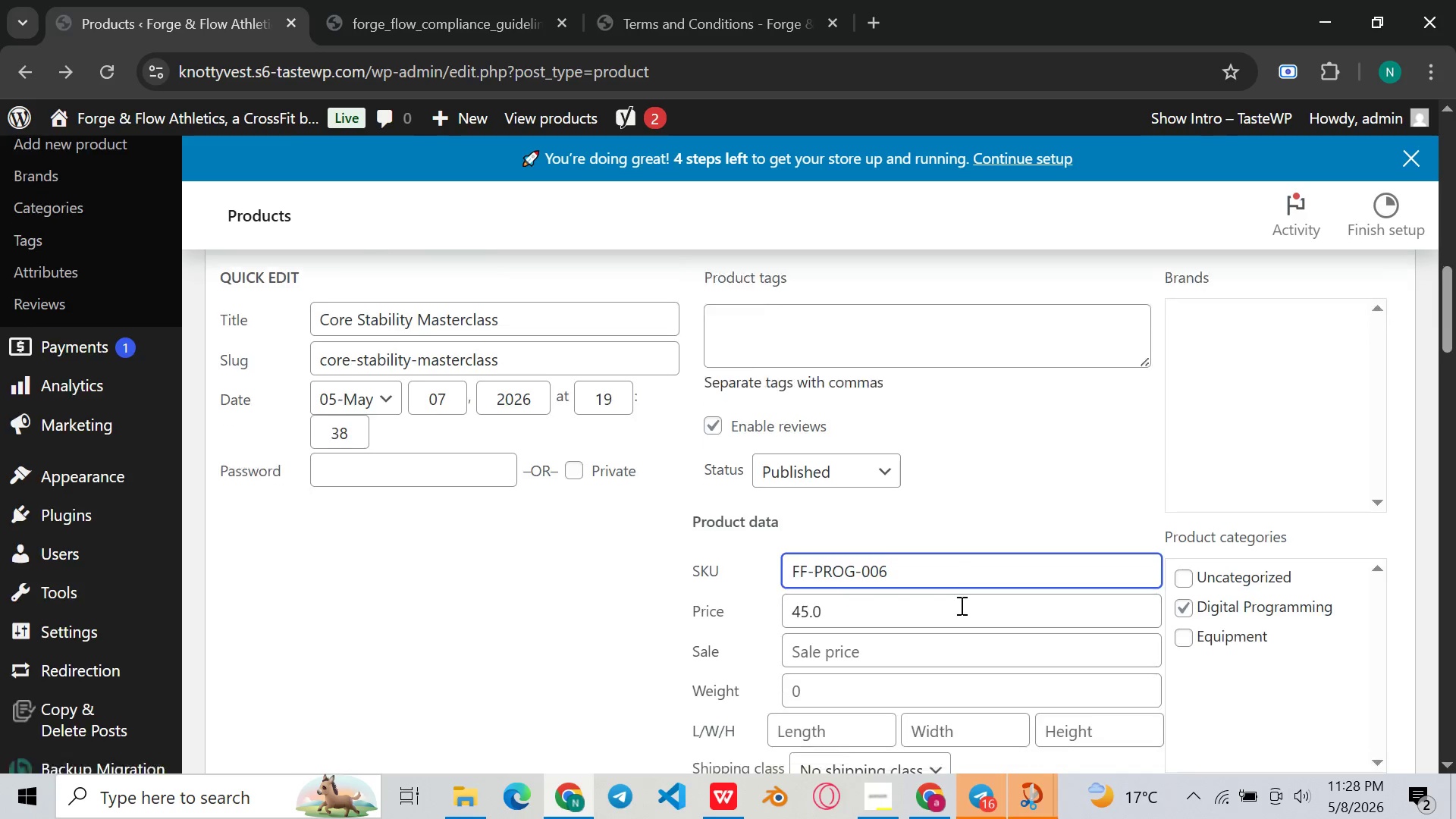 
scroll: coordinate [960, 604], scroll_direction: down, amount: 1.0
 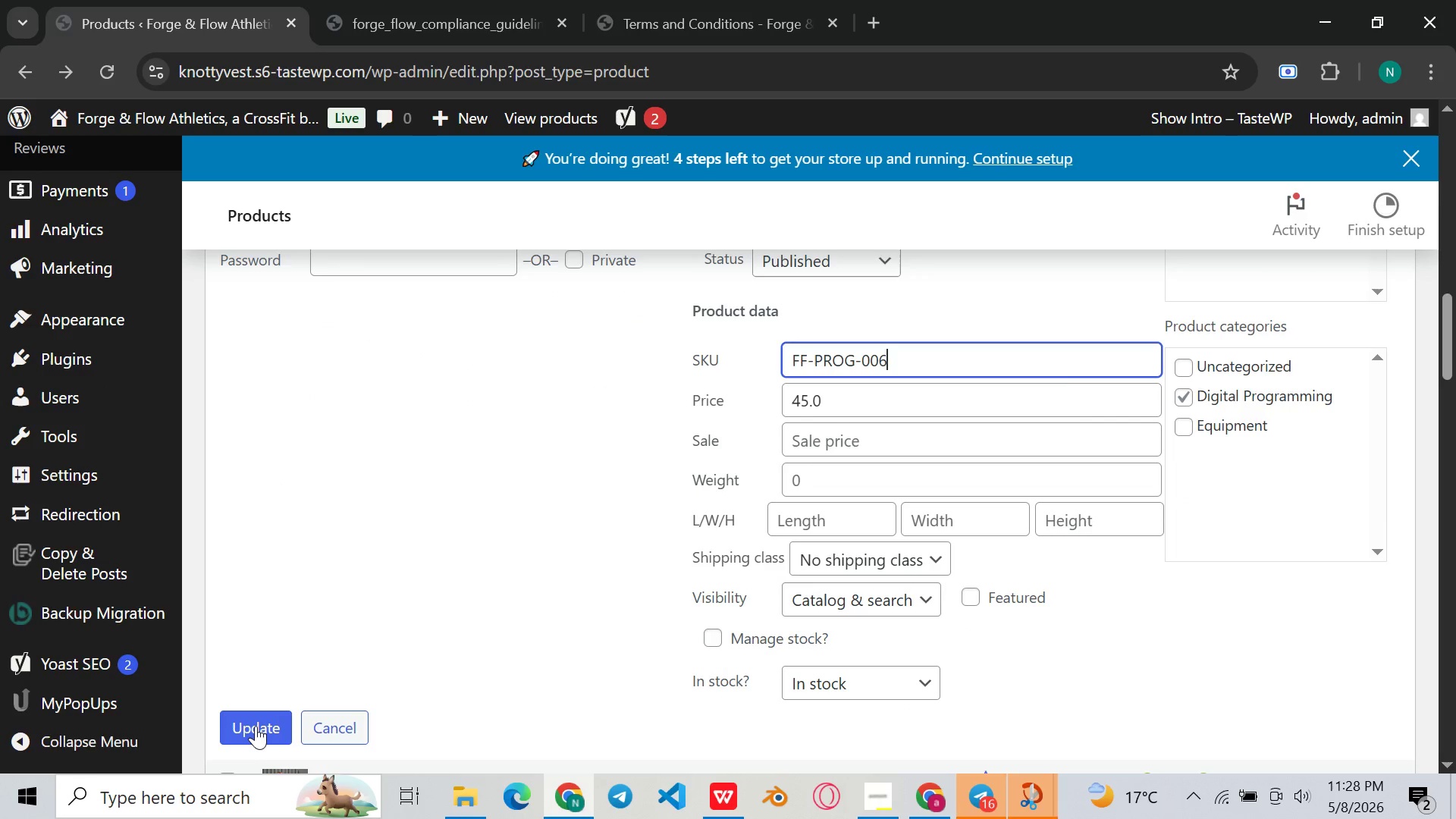 
left_click([257, 724])
 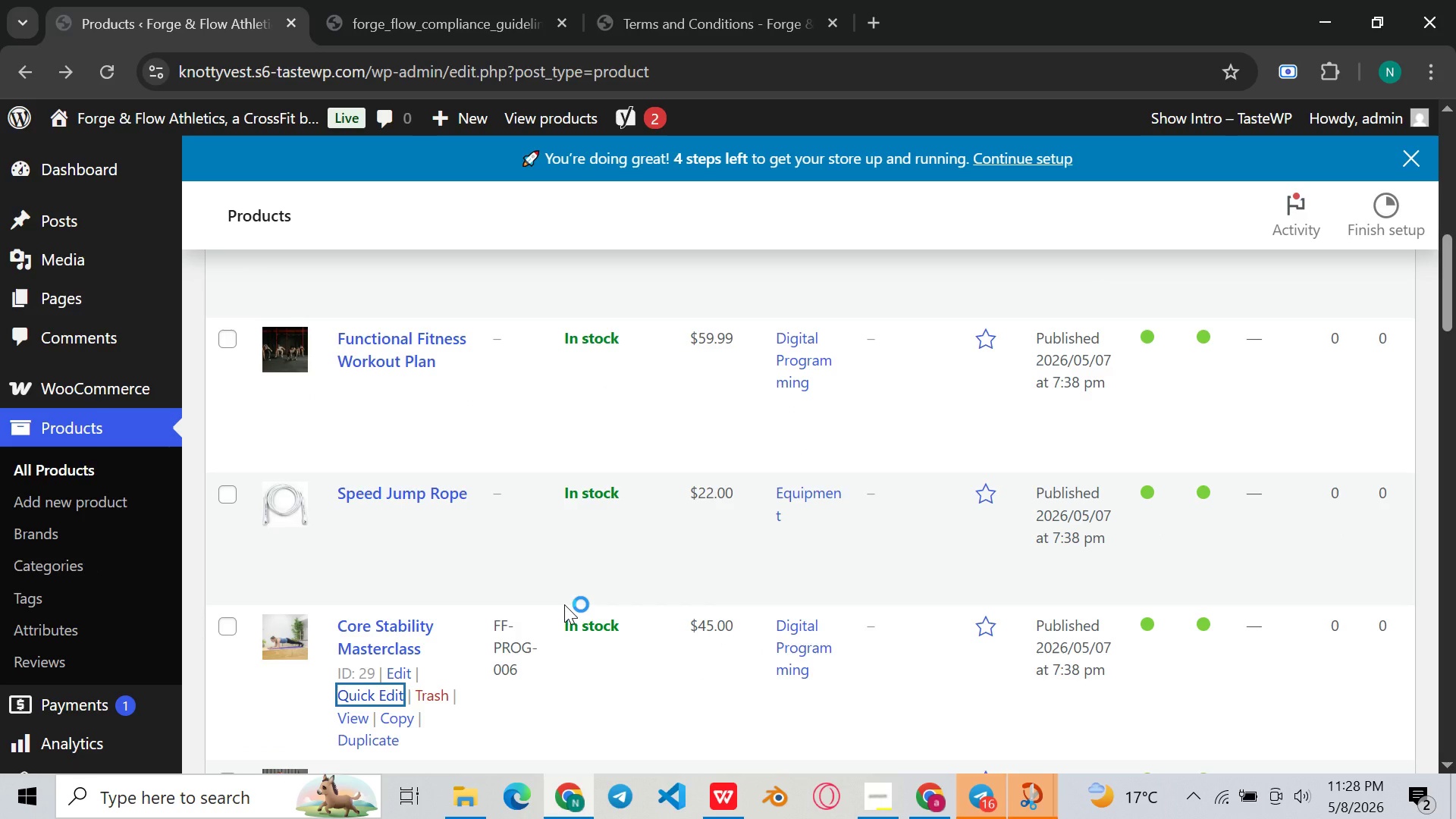 
scroll: coordinate [566, 603], scroll_direction: down, amount: 2.0
 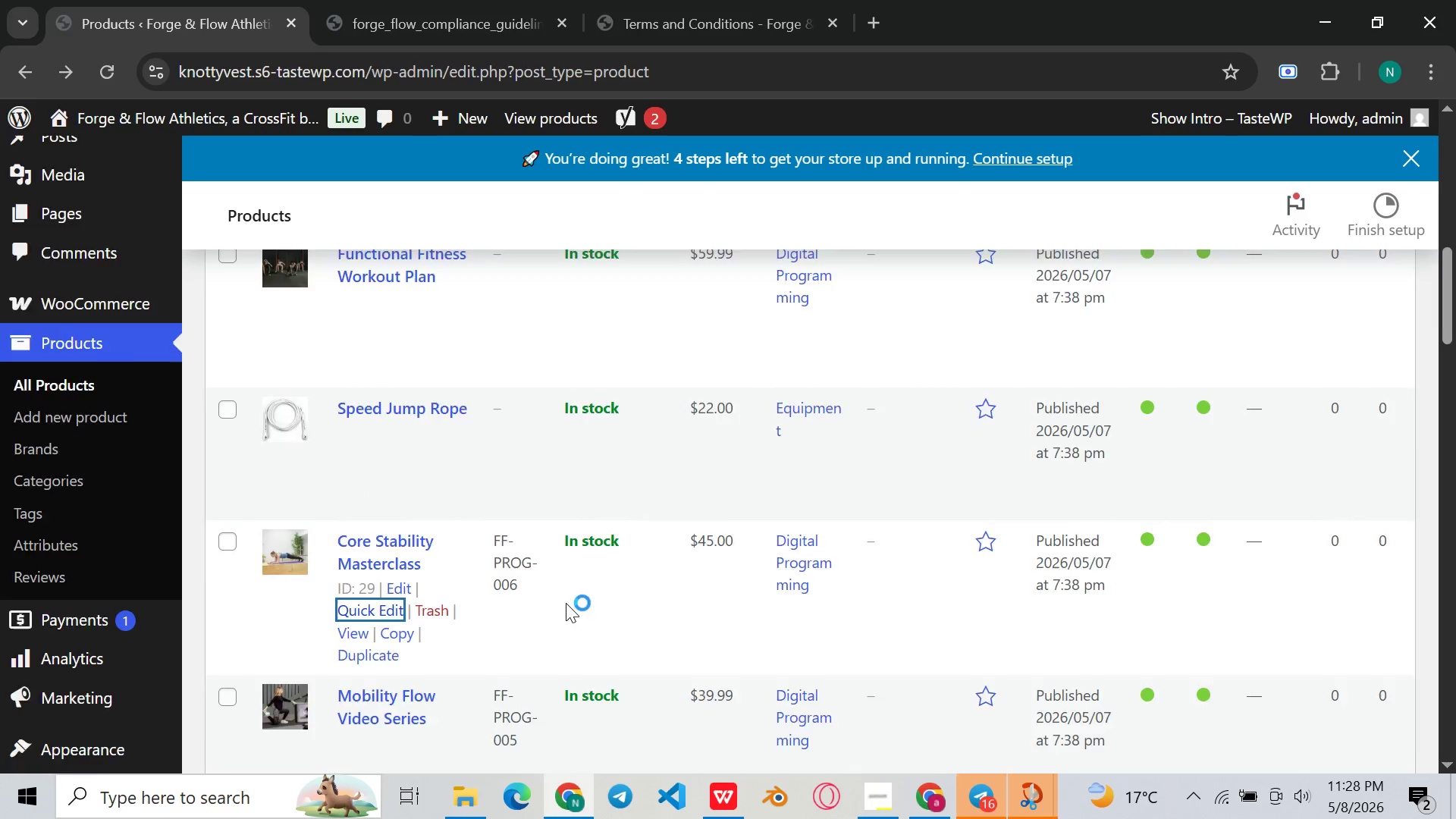 
scroll: coordinate [566, 603], scroll_direction: up, amount: 1.0
 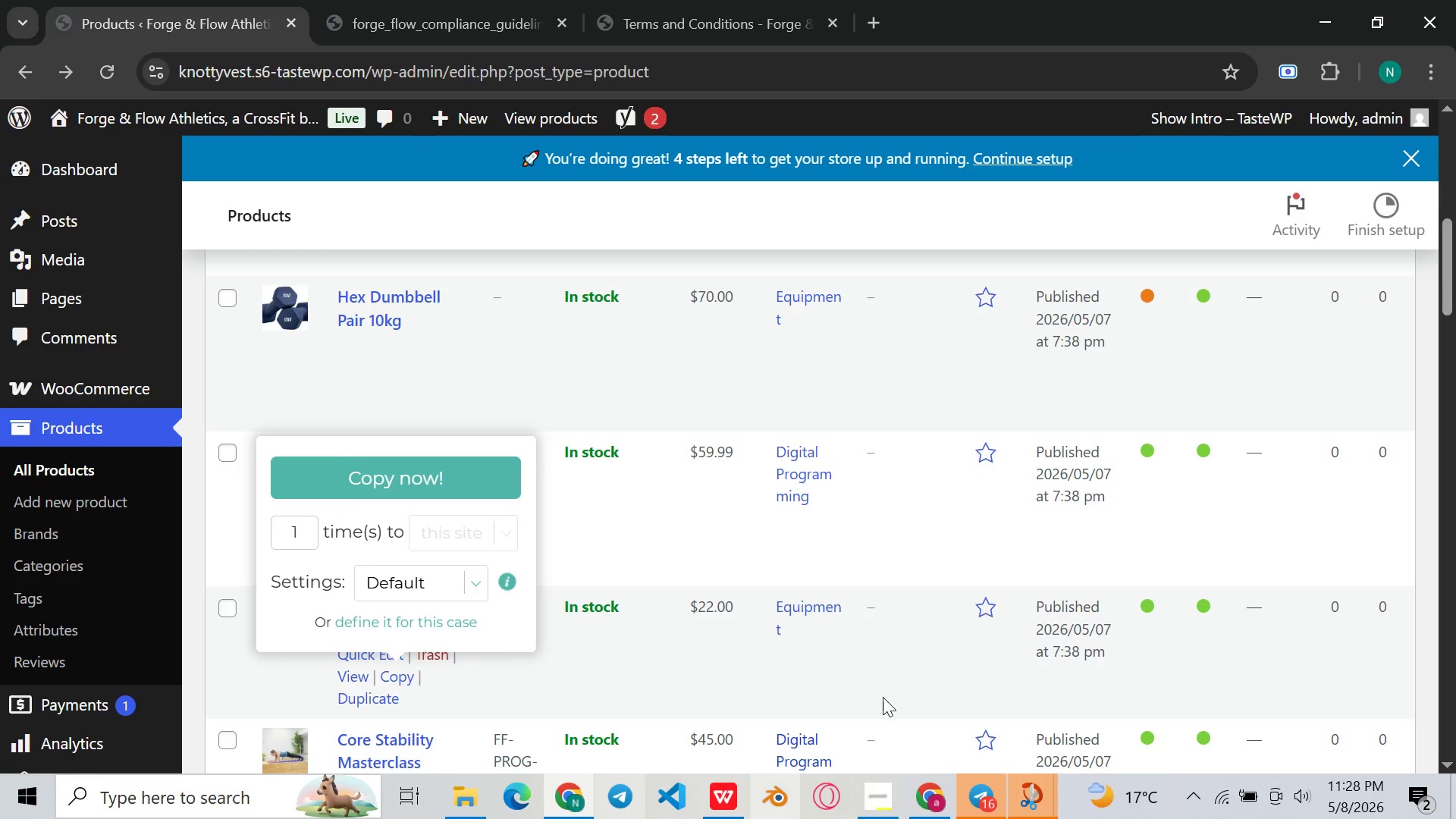 
wait(5.49)
 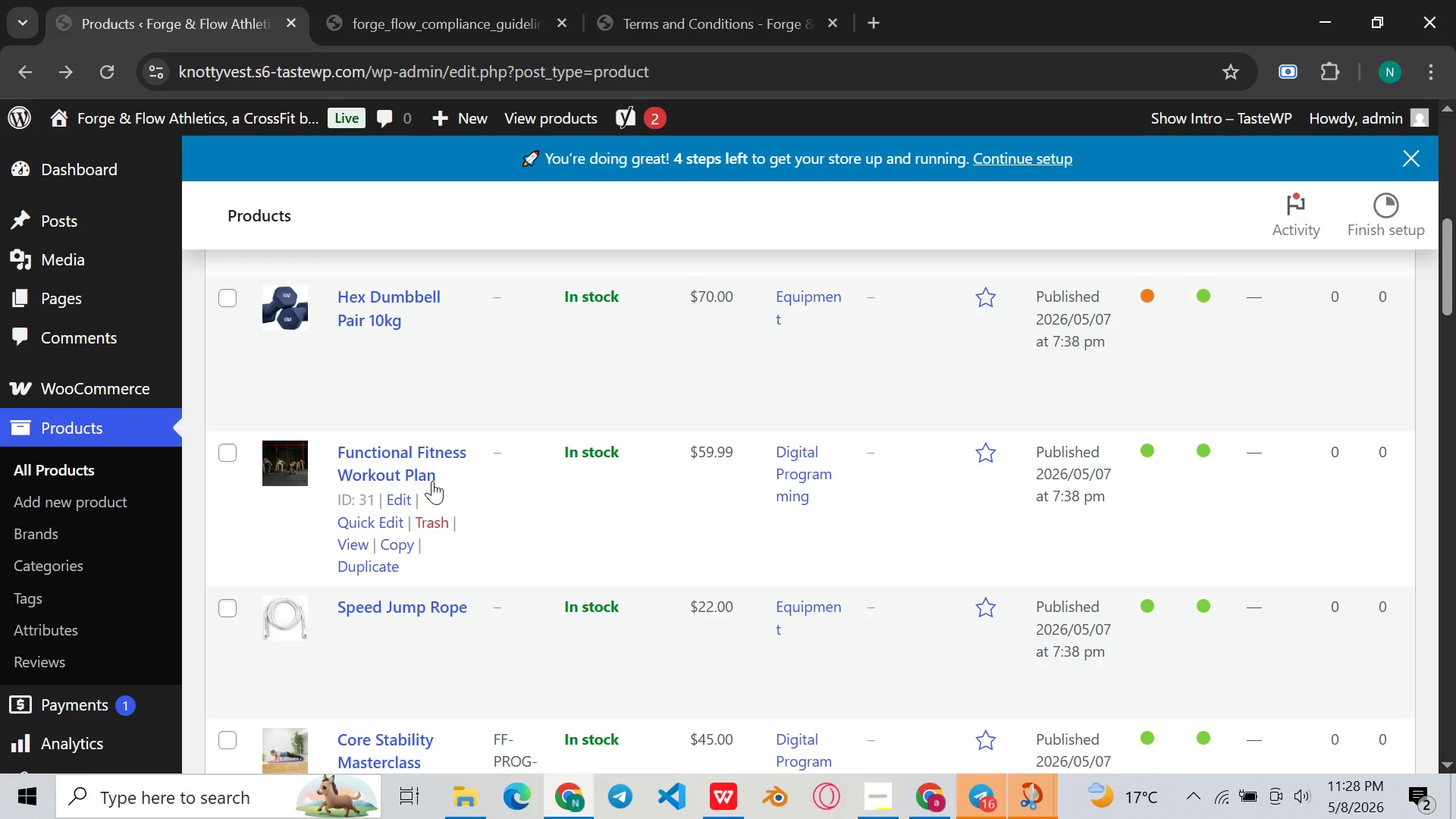 
left_click([383, 650])
 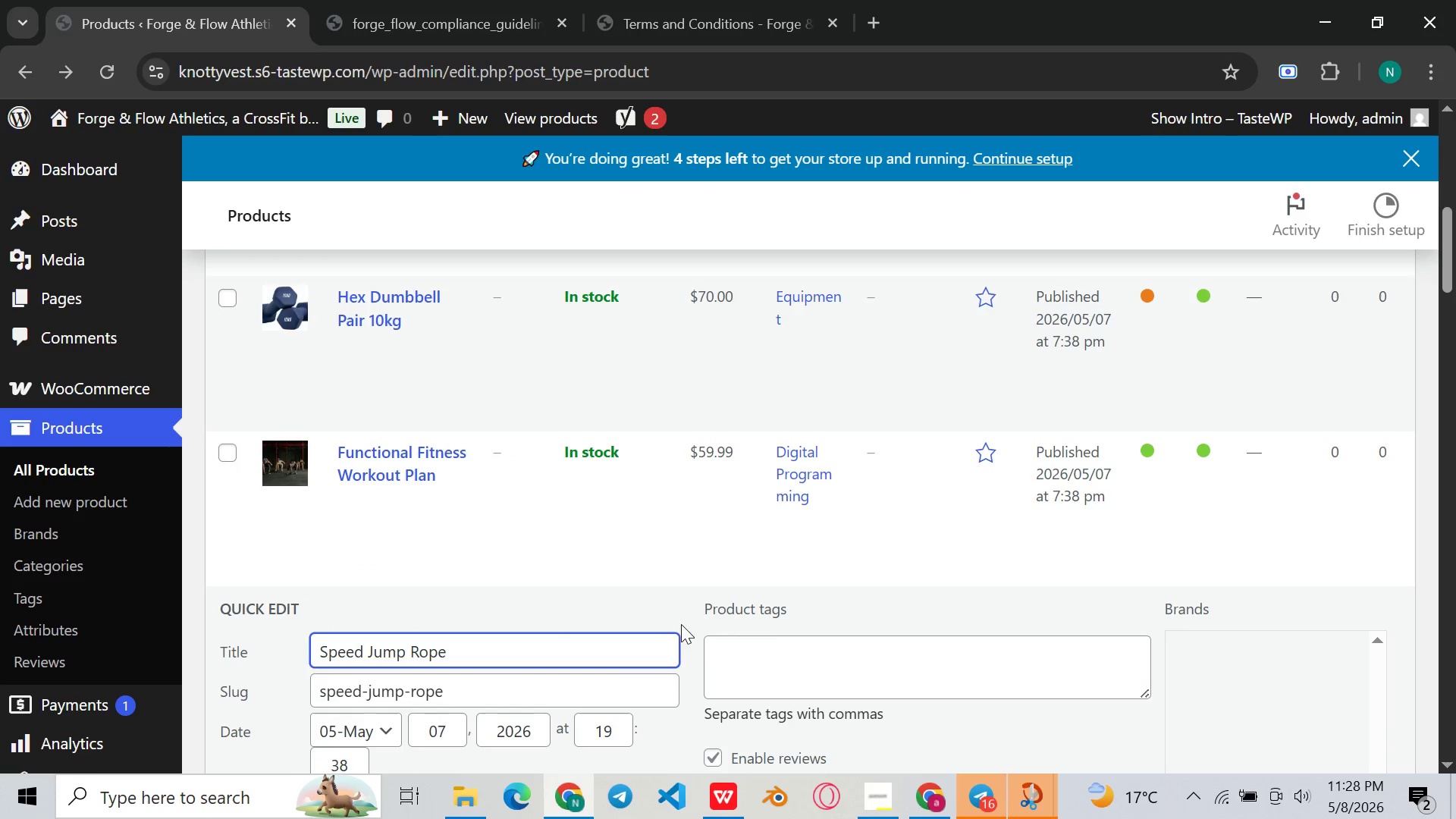 
scroll: coordinate [812, 666], scroll_direction: down, amount: 1.0
 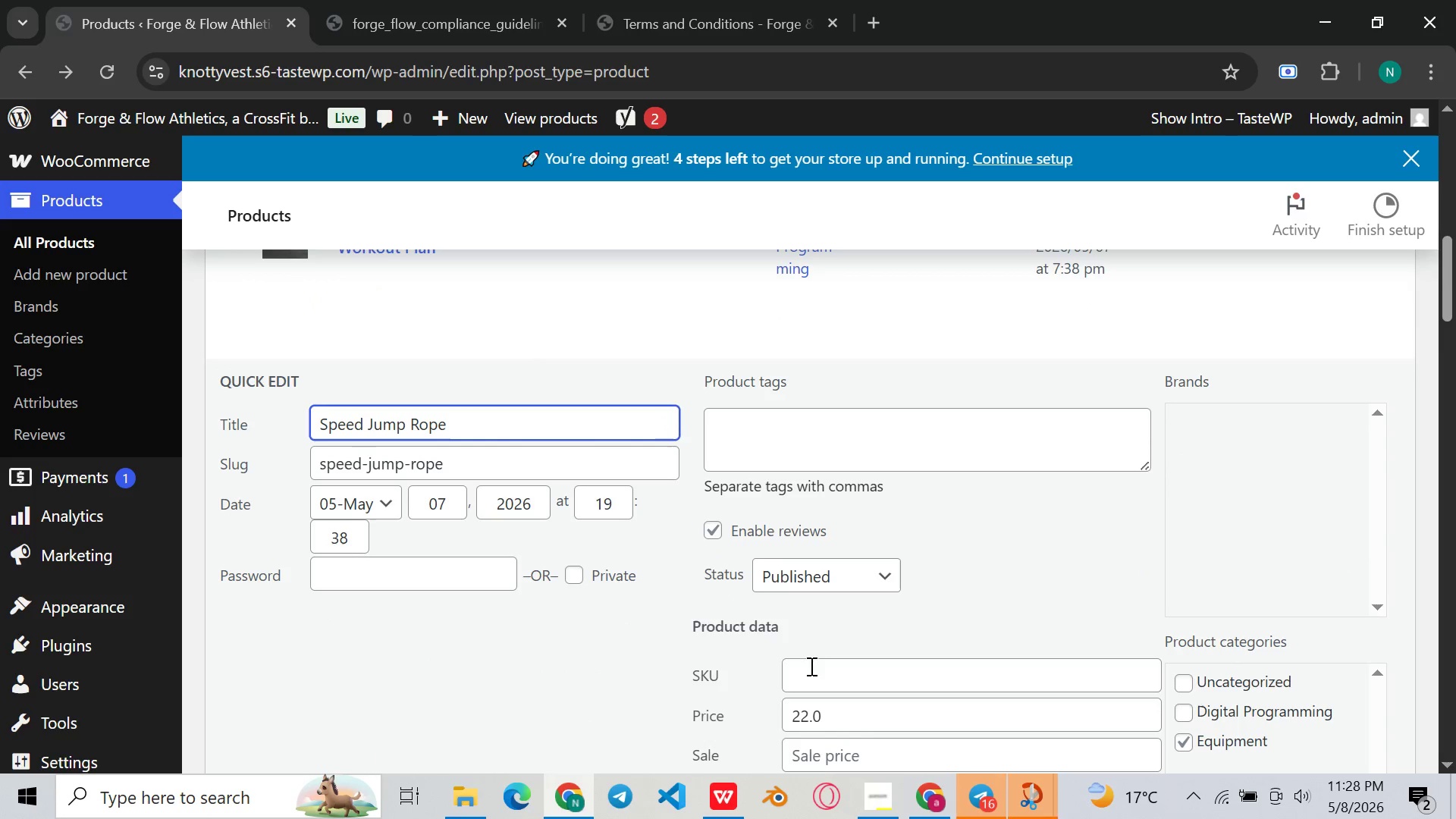 
left_click([810, 667])
 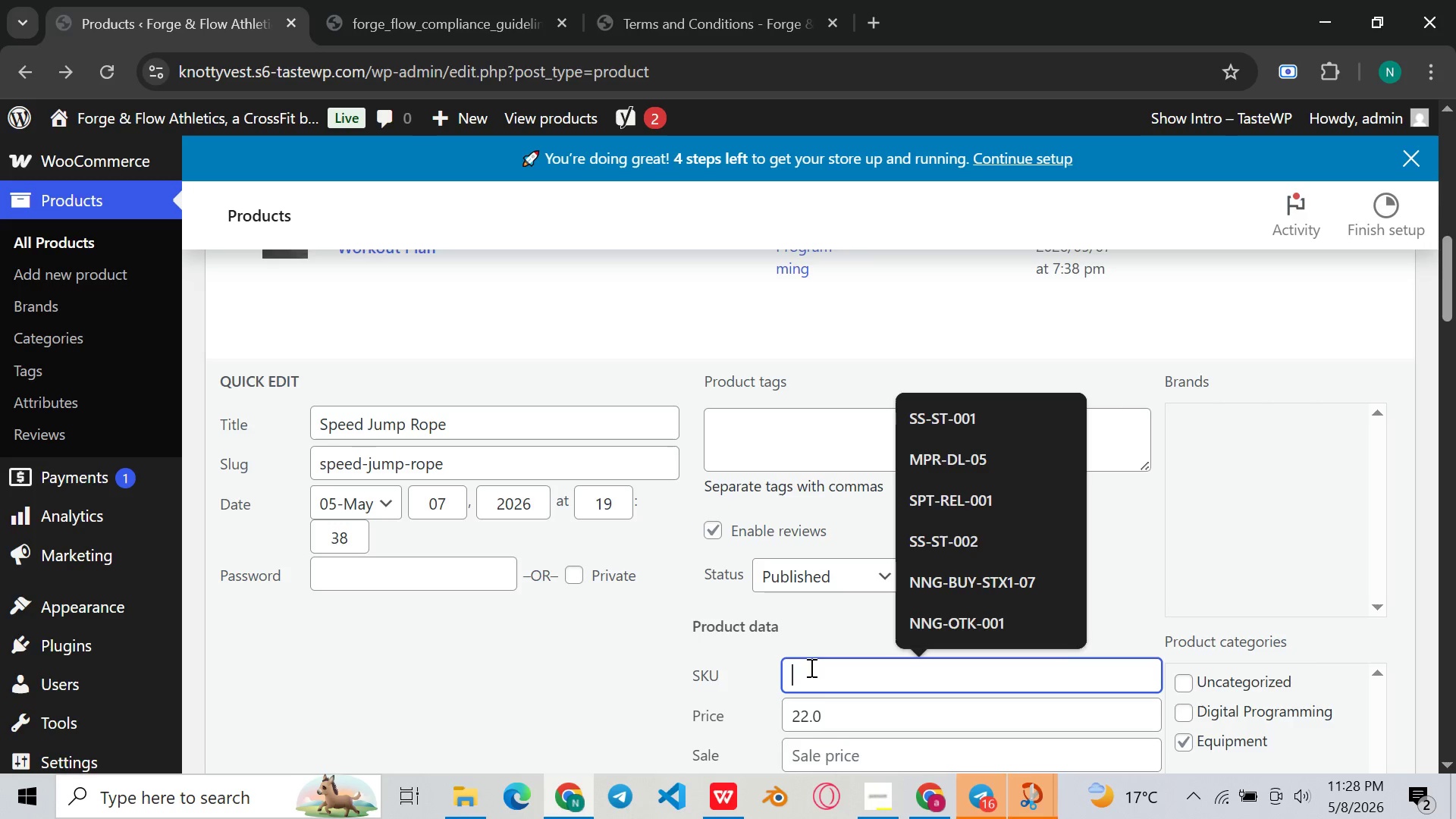 
type(FF)
 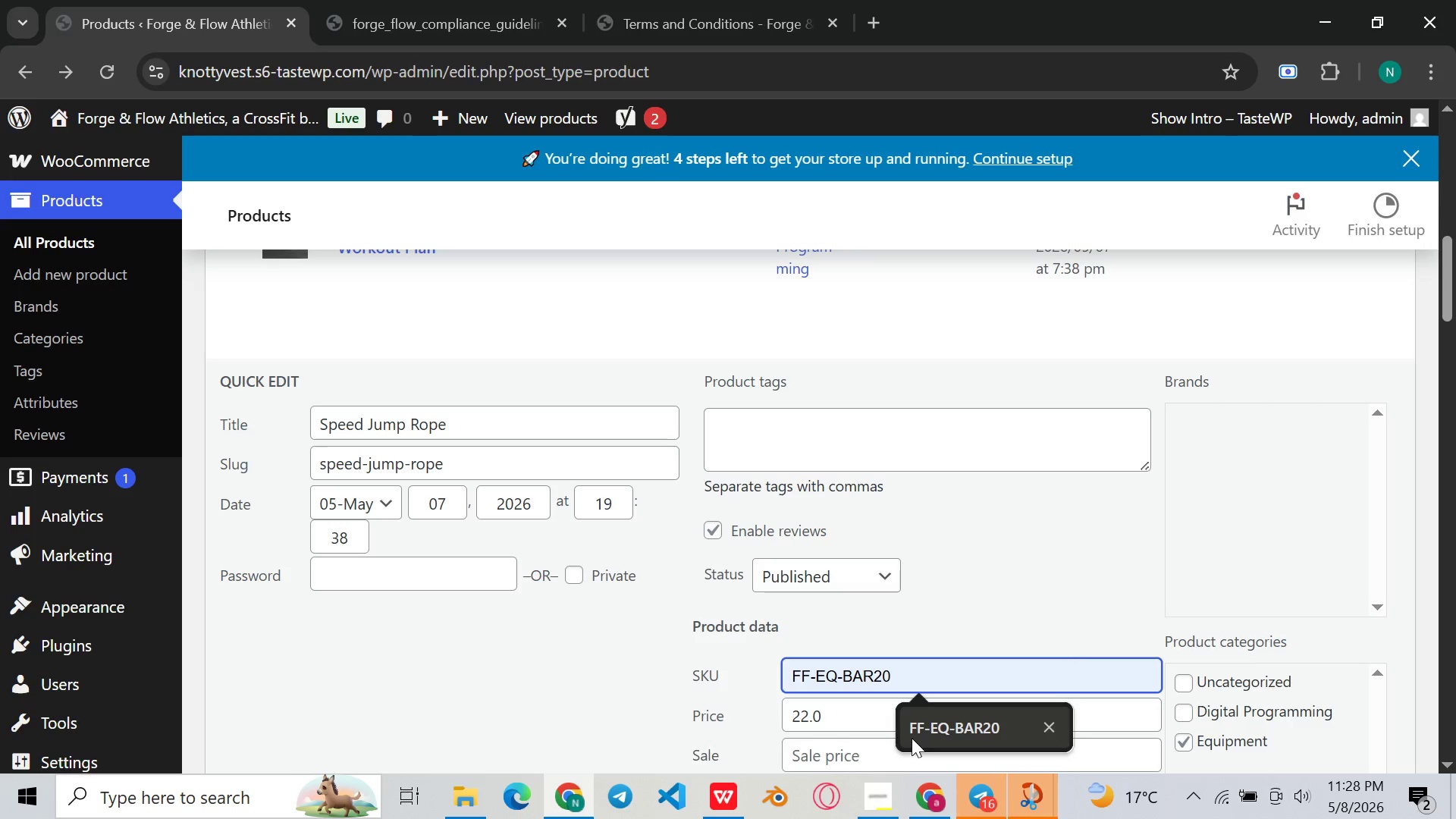 
left_click([912, 737])
 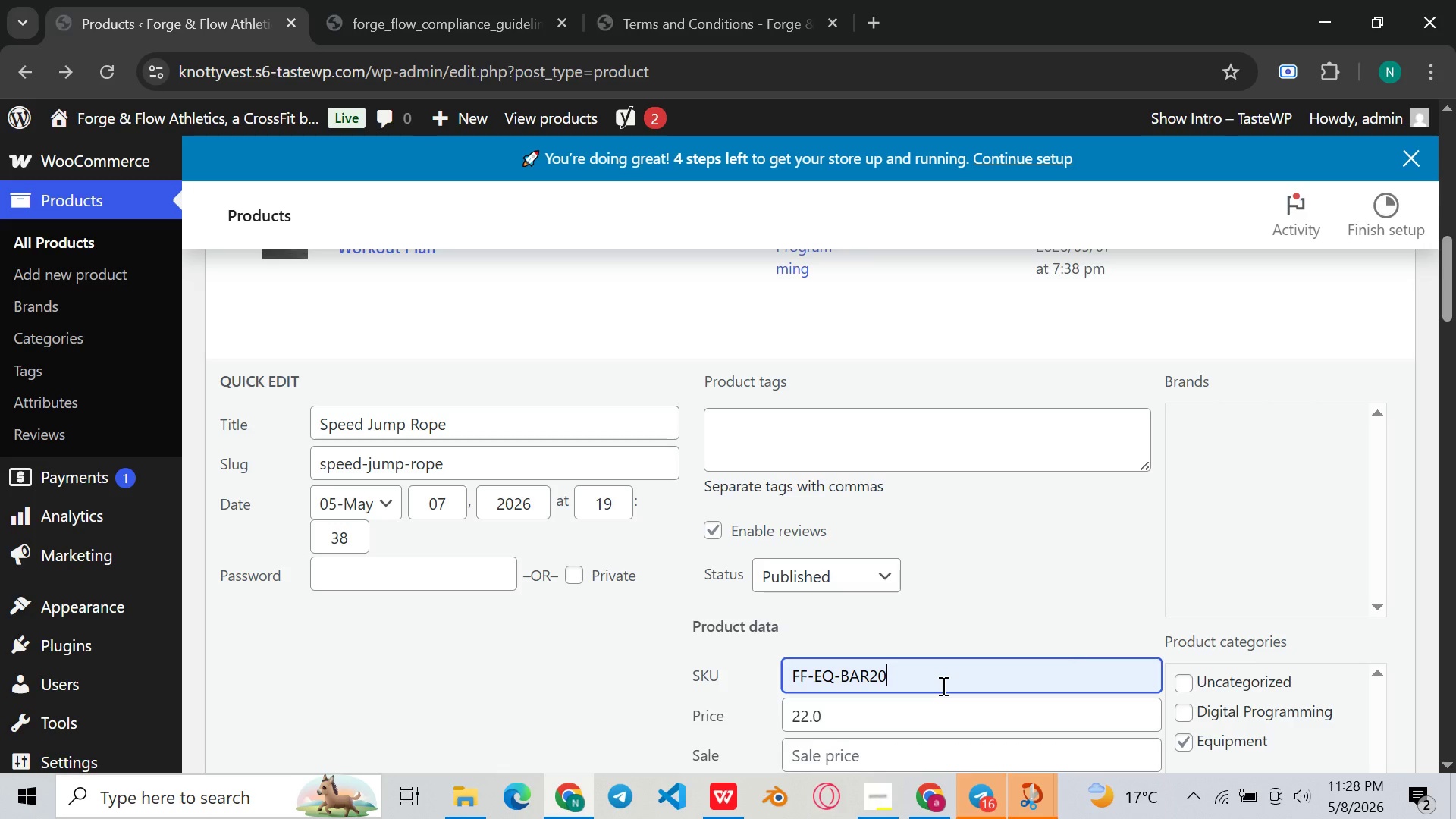 
hold_key(key=Backspace, duration=0.62)
 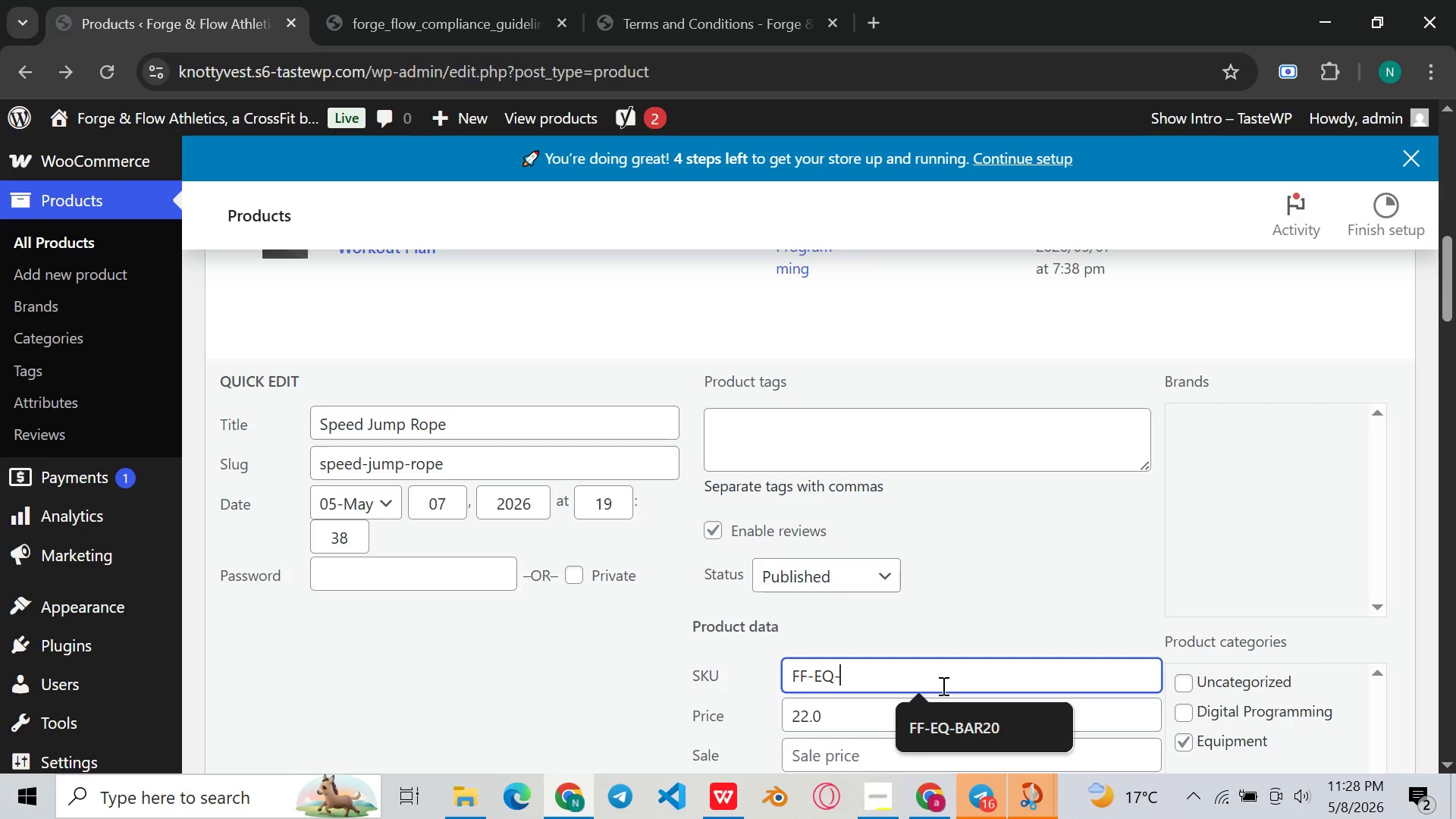 
key(Backspace)
type(JR01)
 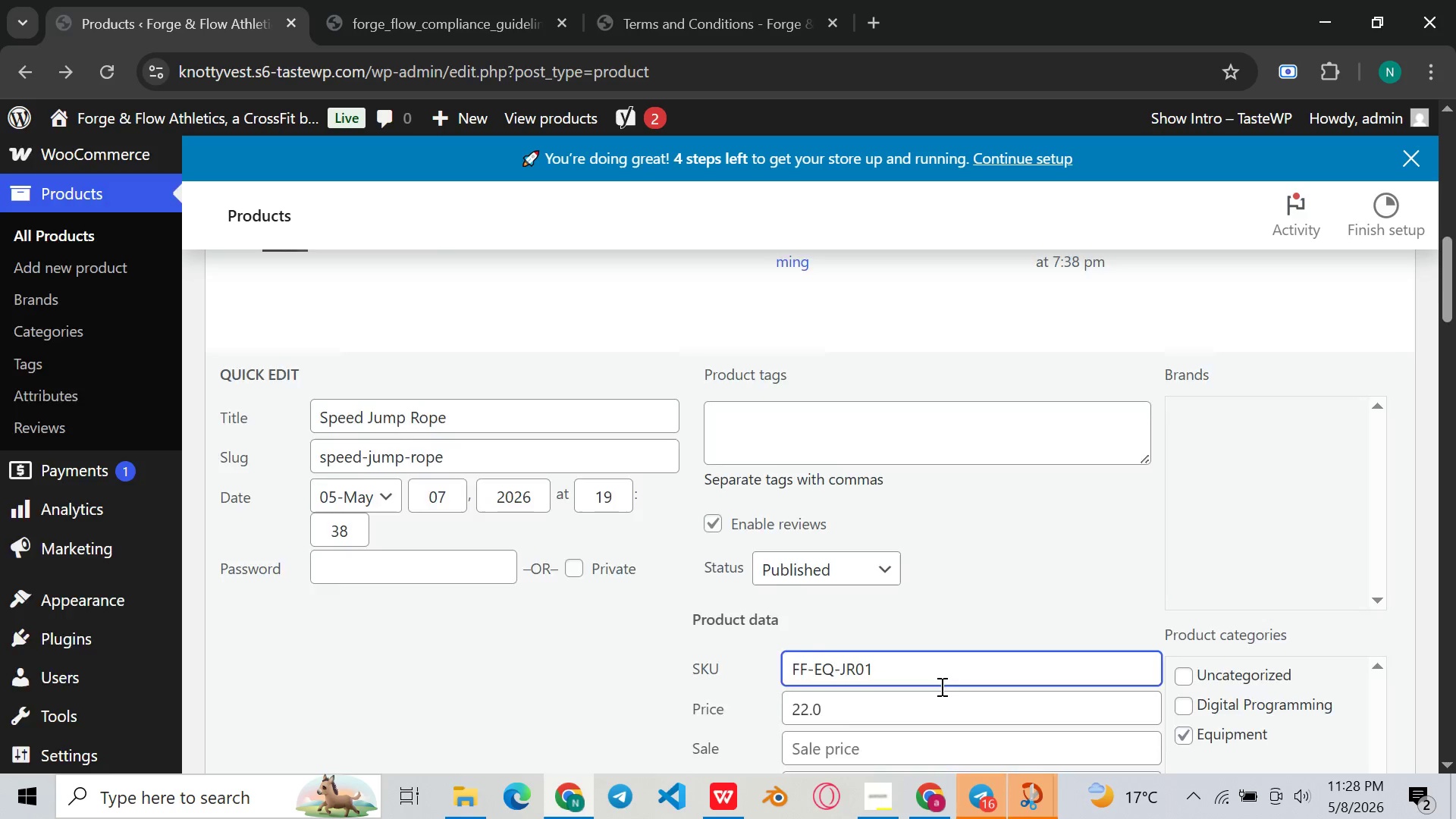 
scroll: coordinate [939, 686], scroll_direction: down, amount: 3.0
 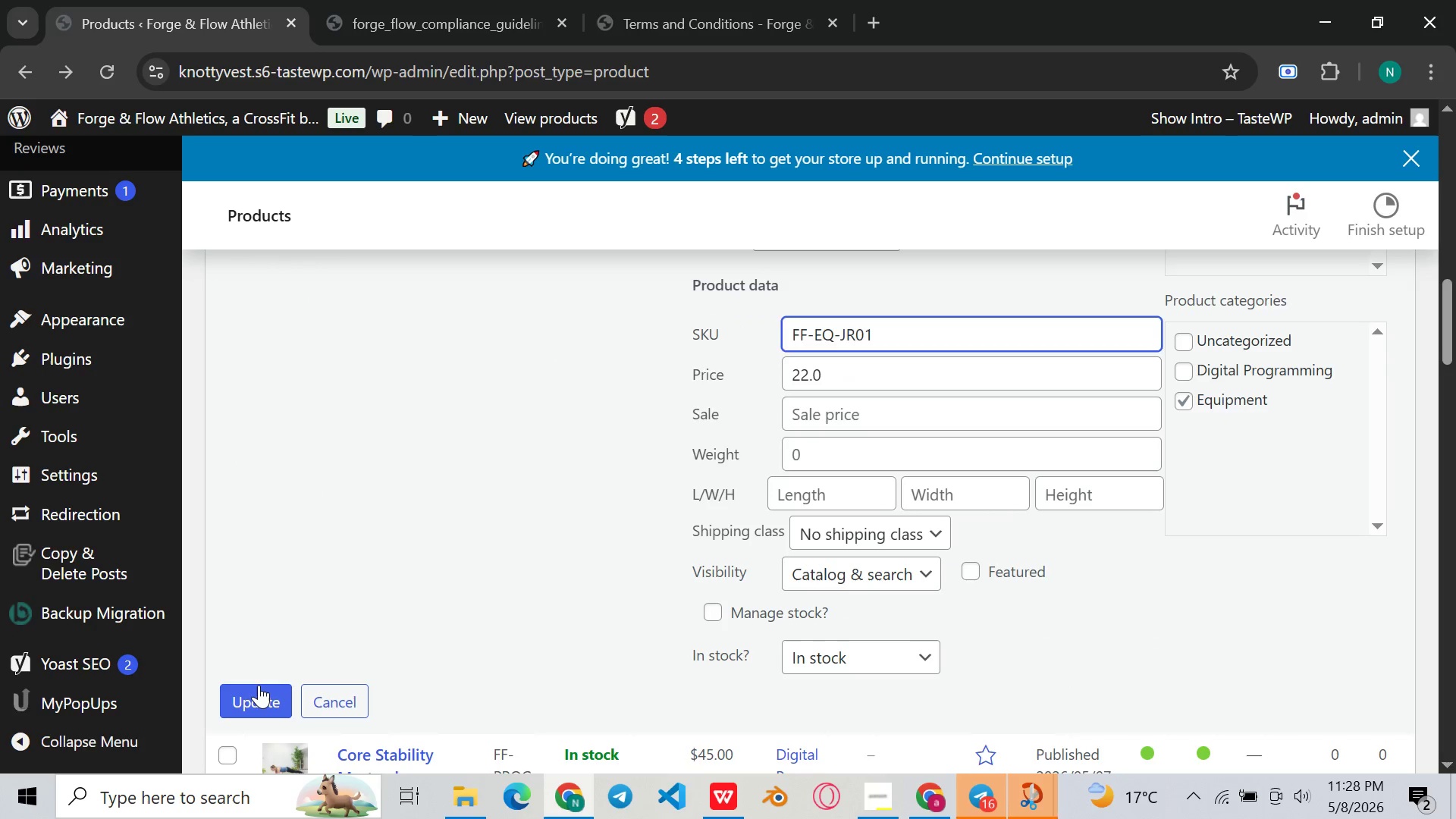 
left_click([260, 685])
 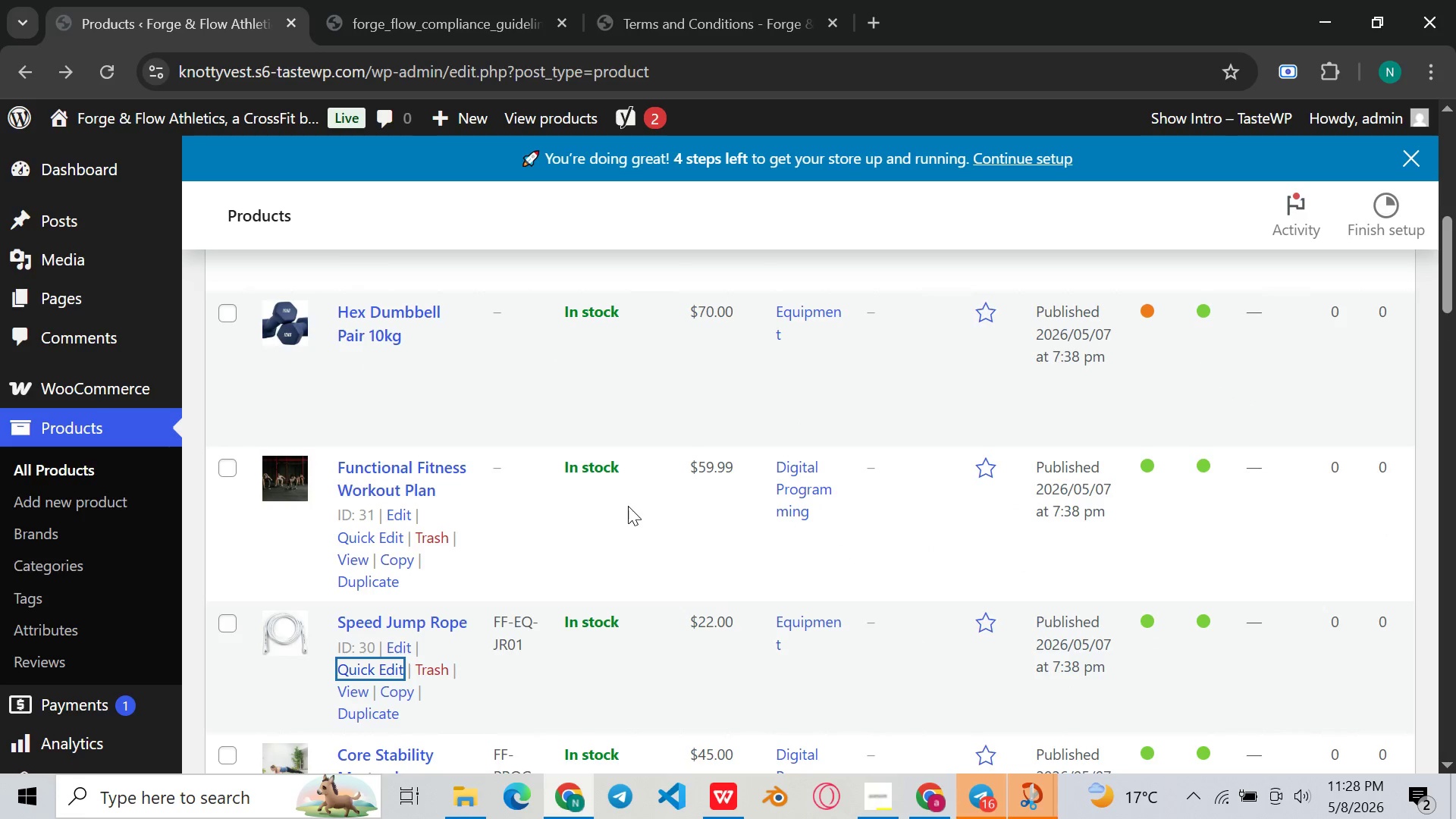 
scroll: coordinate [540, 583], scroll_direction: none, amount: 0.0
 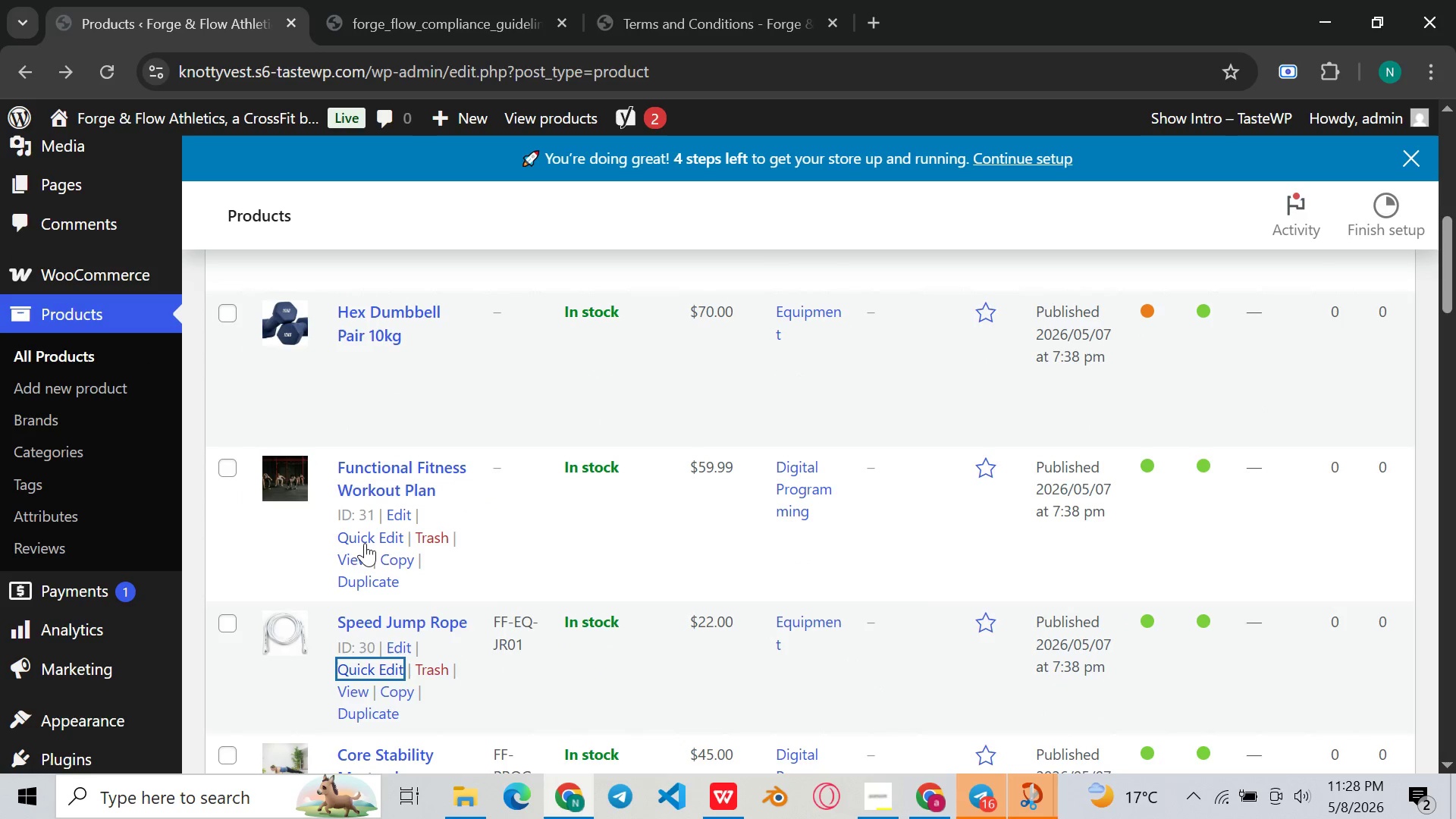 
left_click([370, 537])
 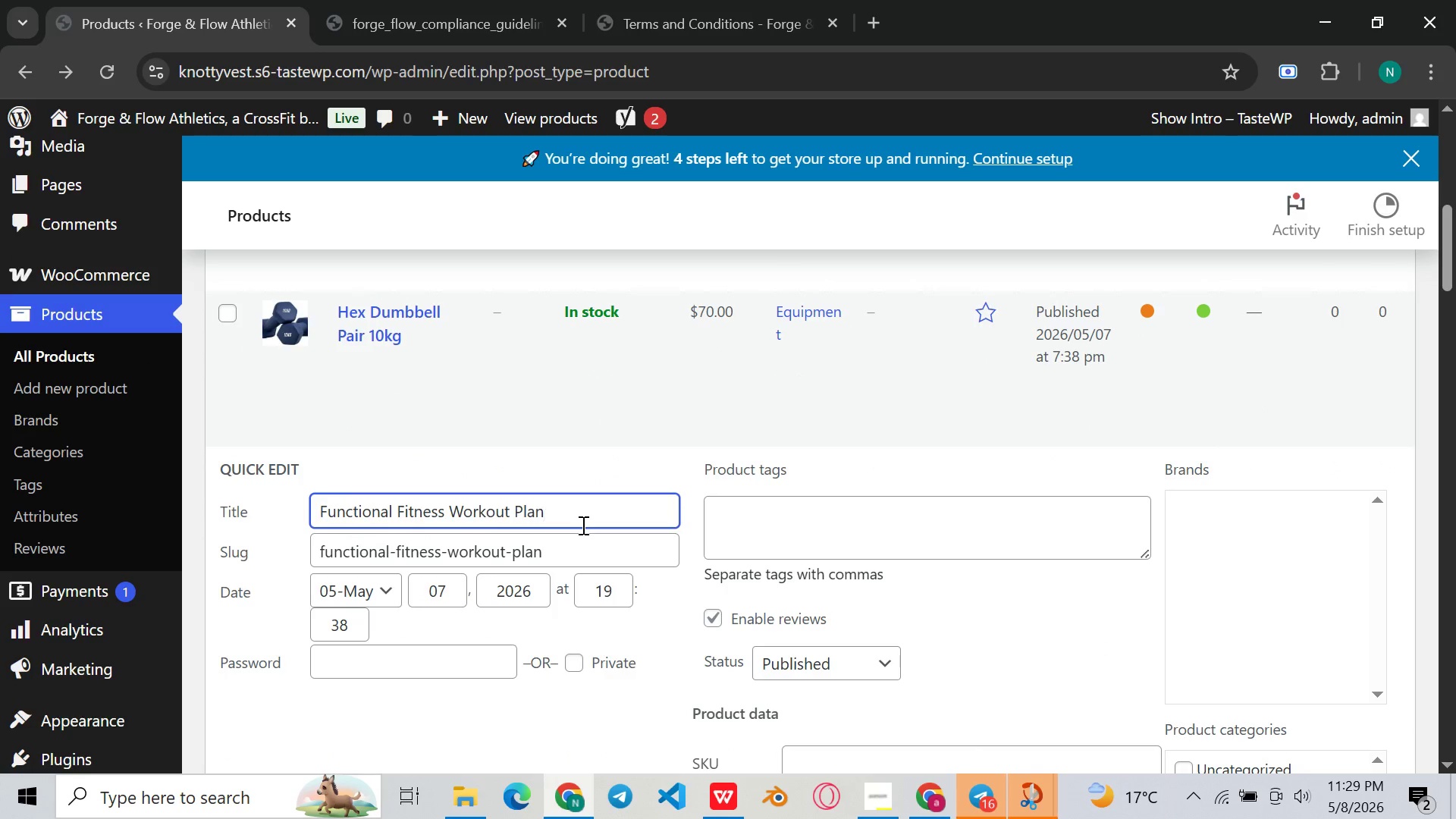 
scroll: coordinate [723, 532], scroll_direction: down, amount: 2.0
 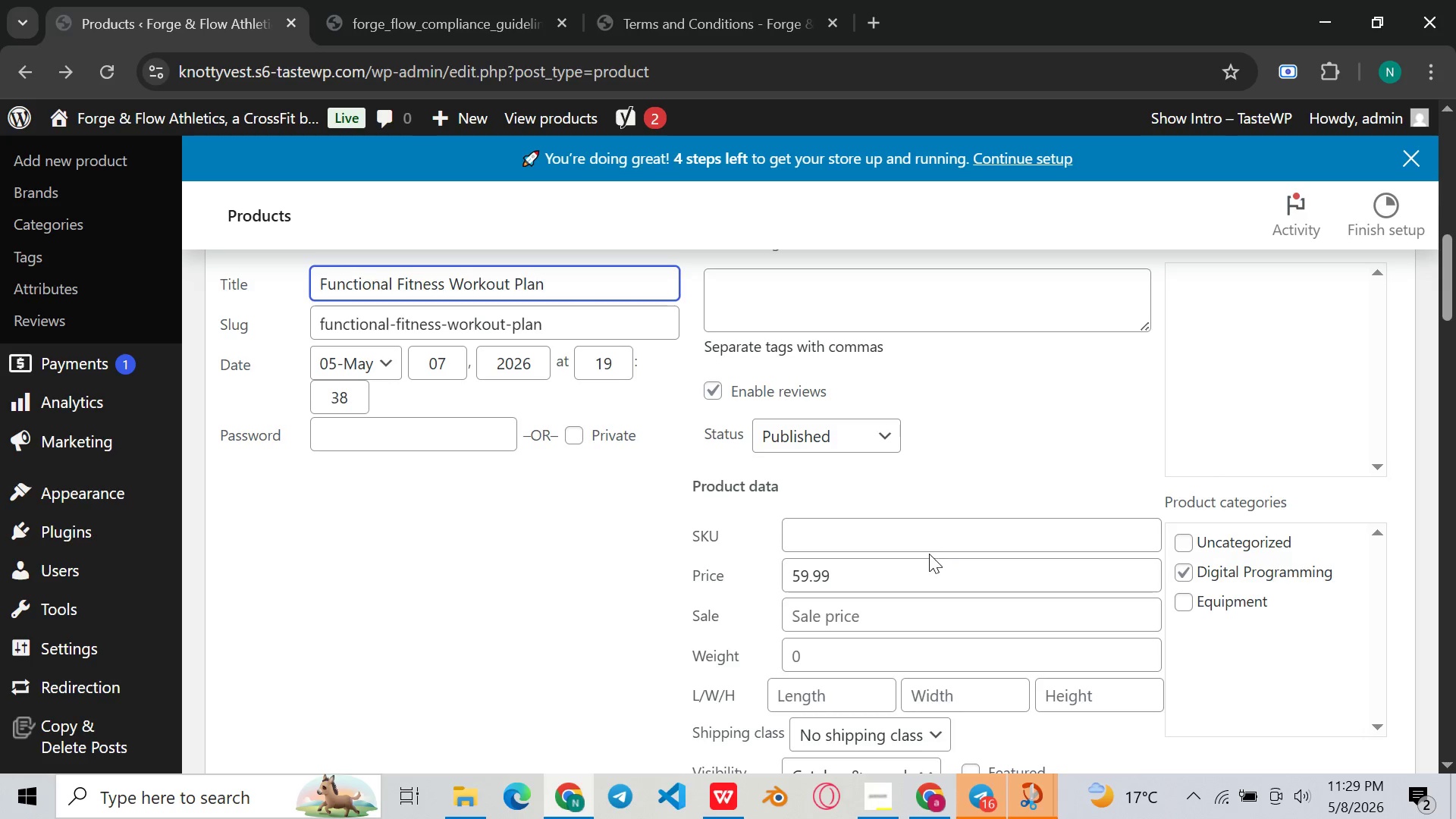 
wait(5.57)
 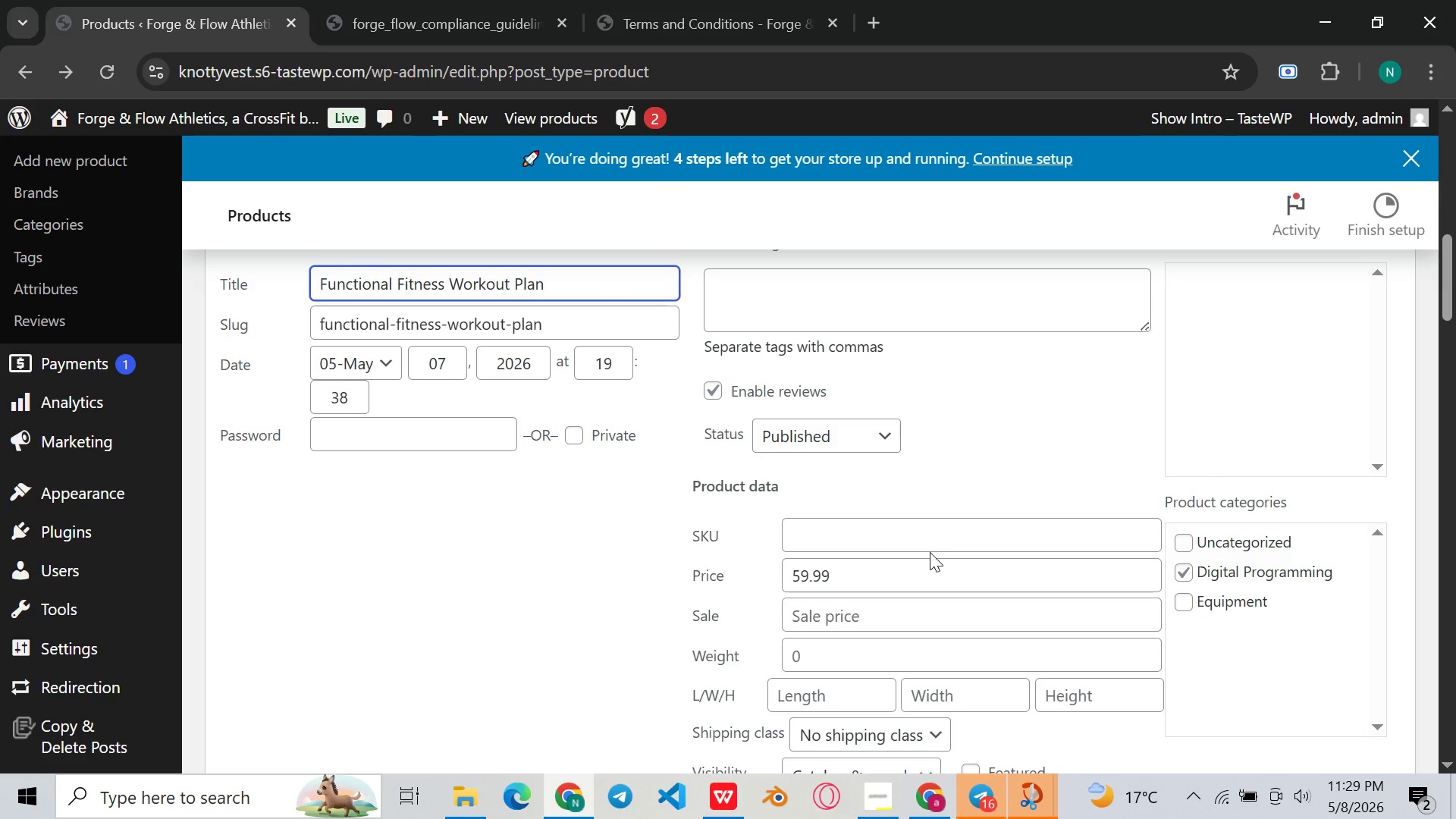 
left_click([942, 544])
 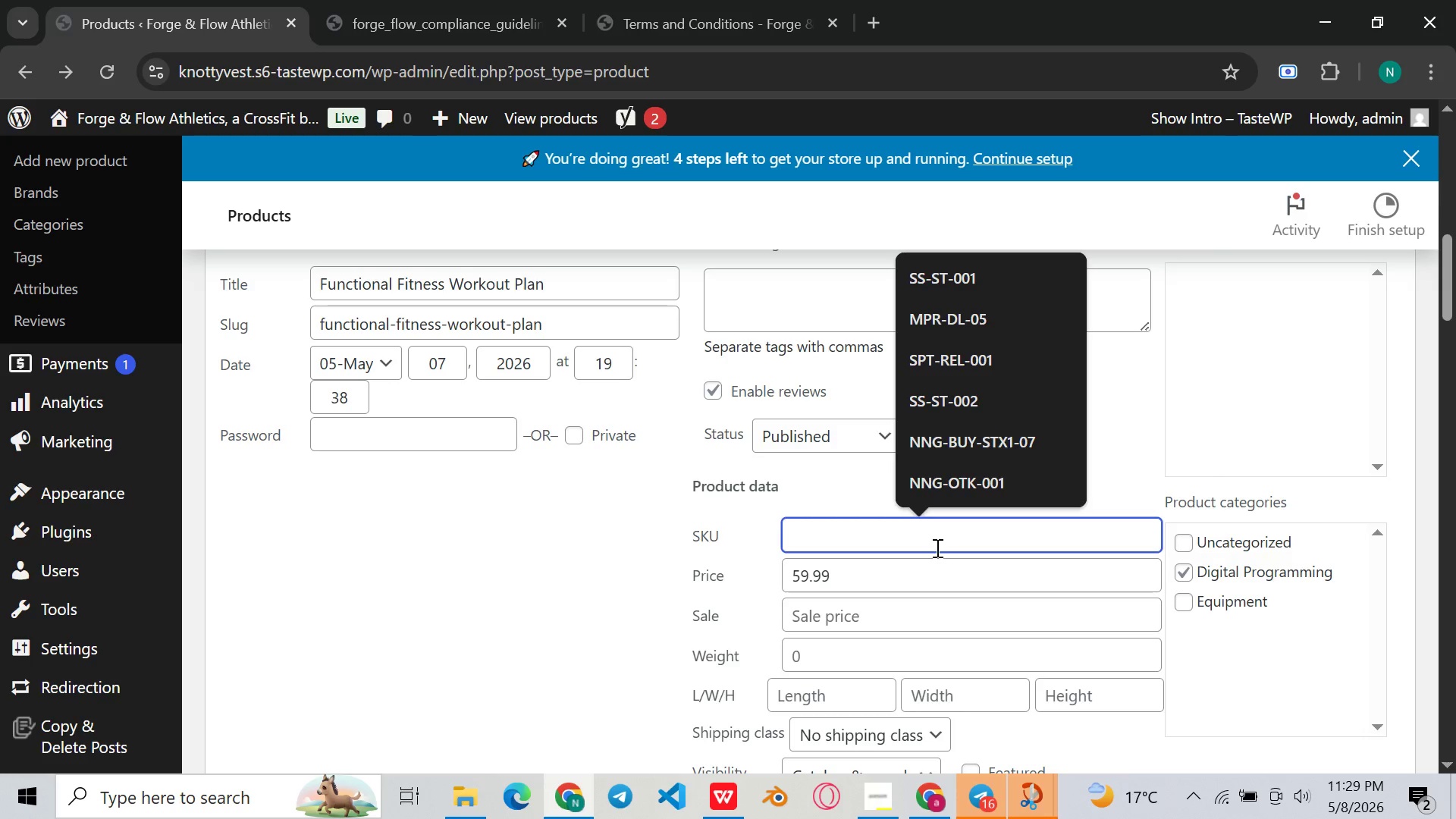 
type(FF)
 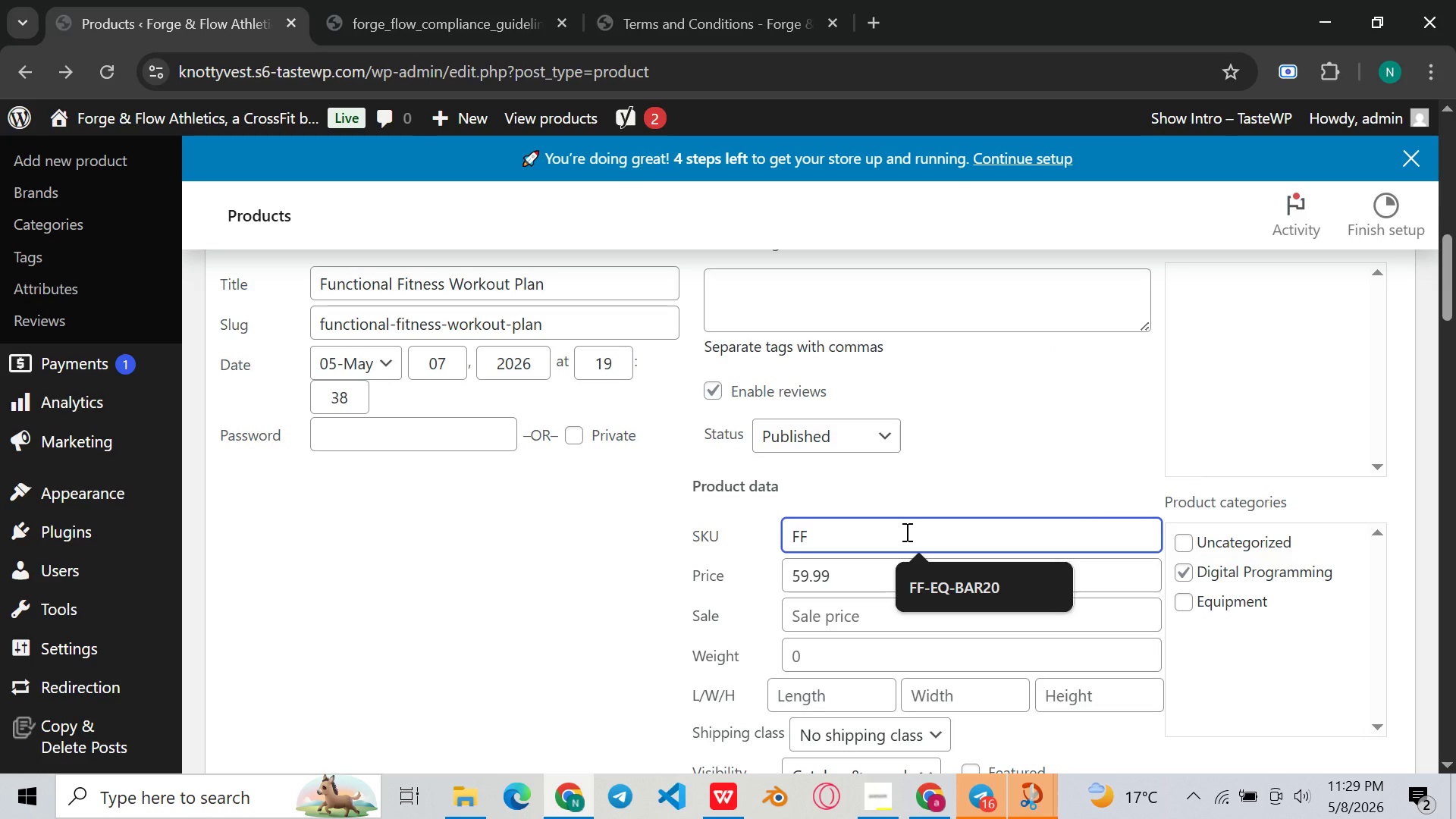 
key(Minus)
 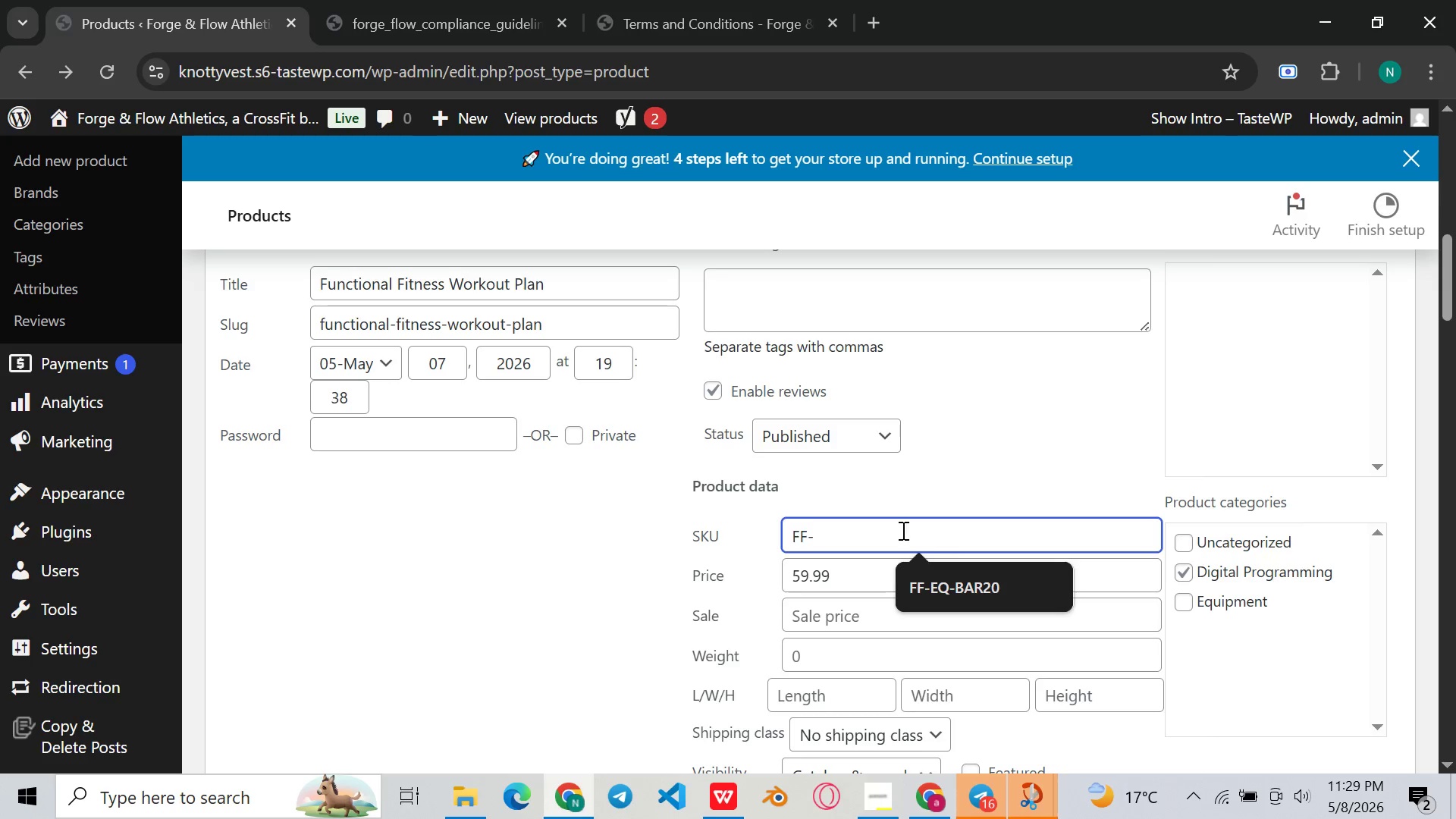 
type(PROG-007)
 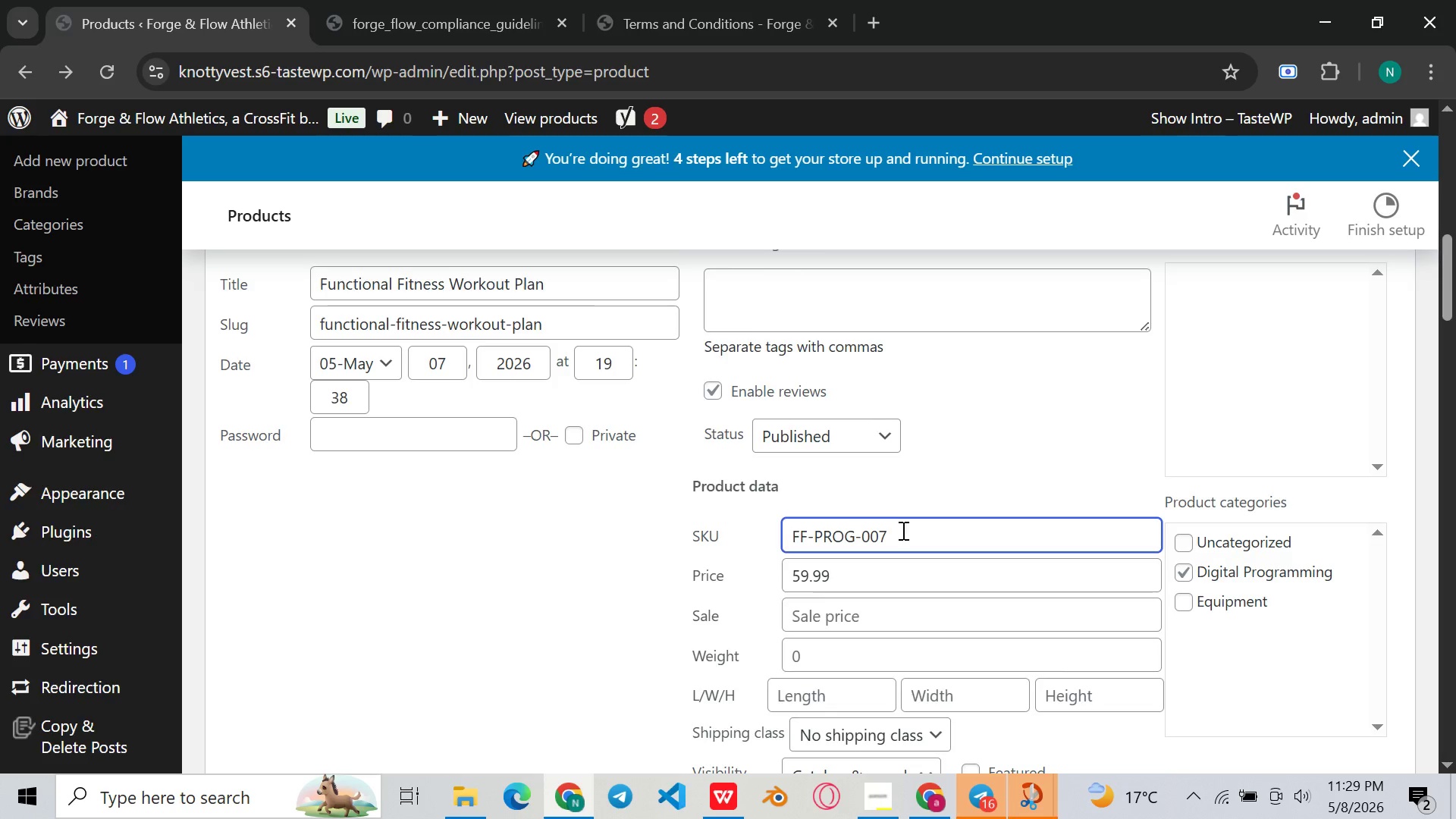 
scroll: coordinate [902, 530], scroll_direction: down, amount: 4.0
 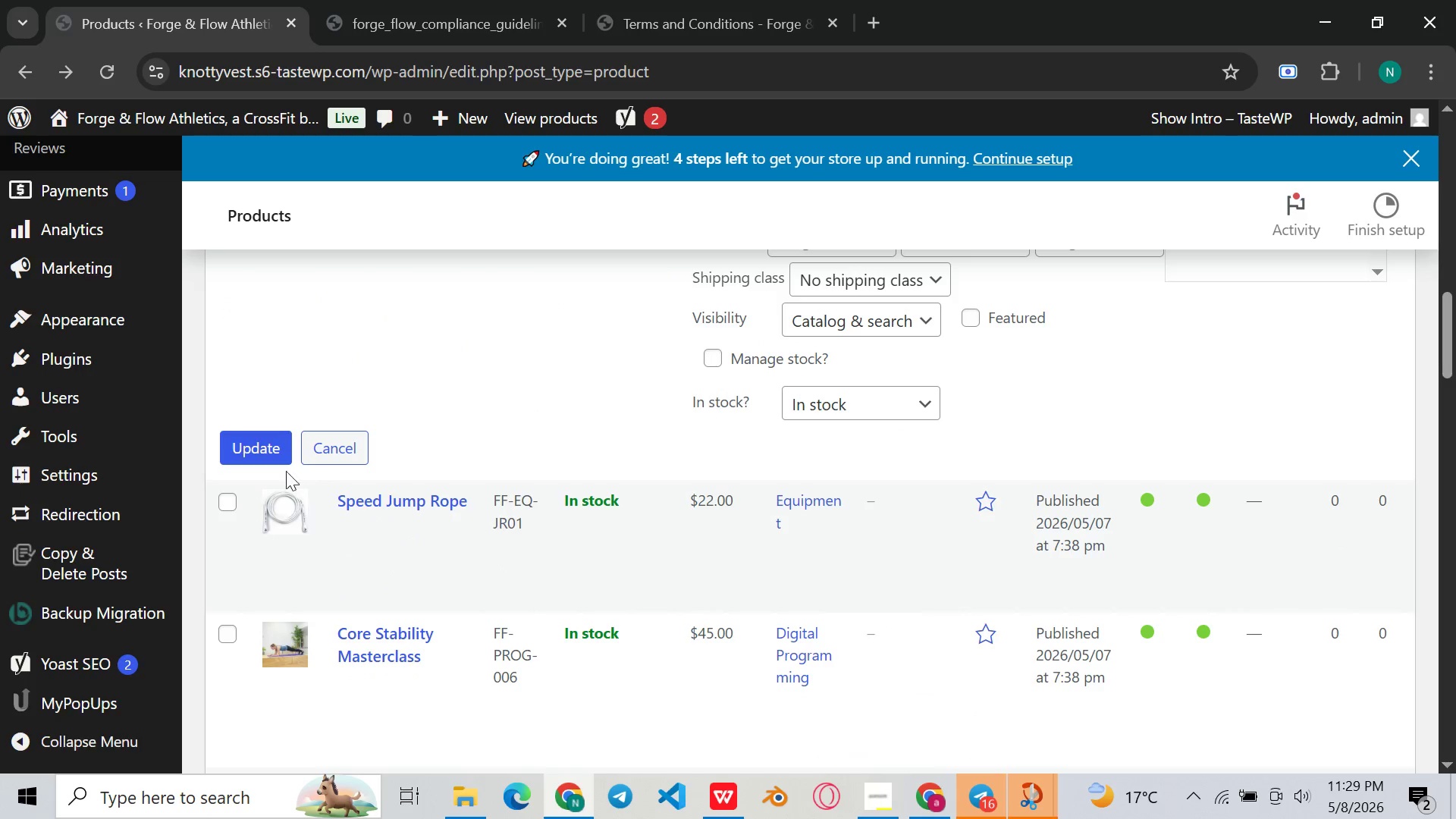 
left_click([236, 431])